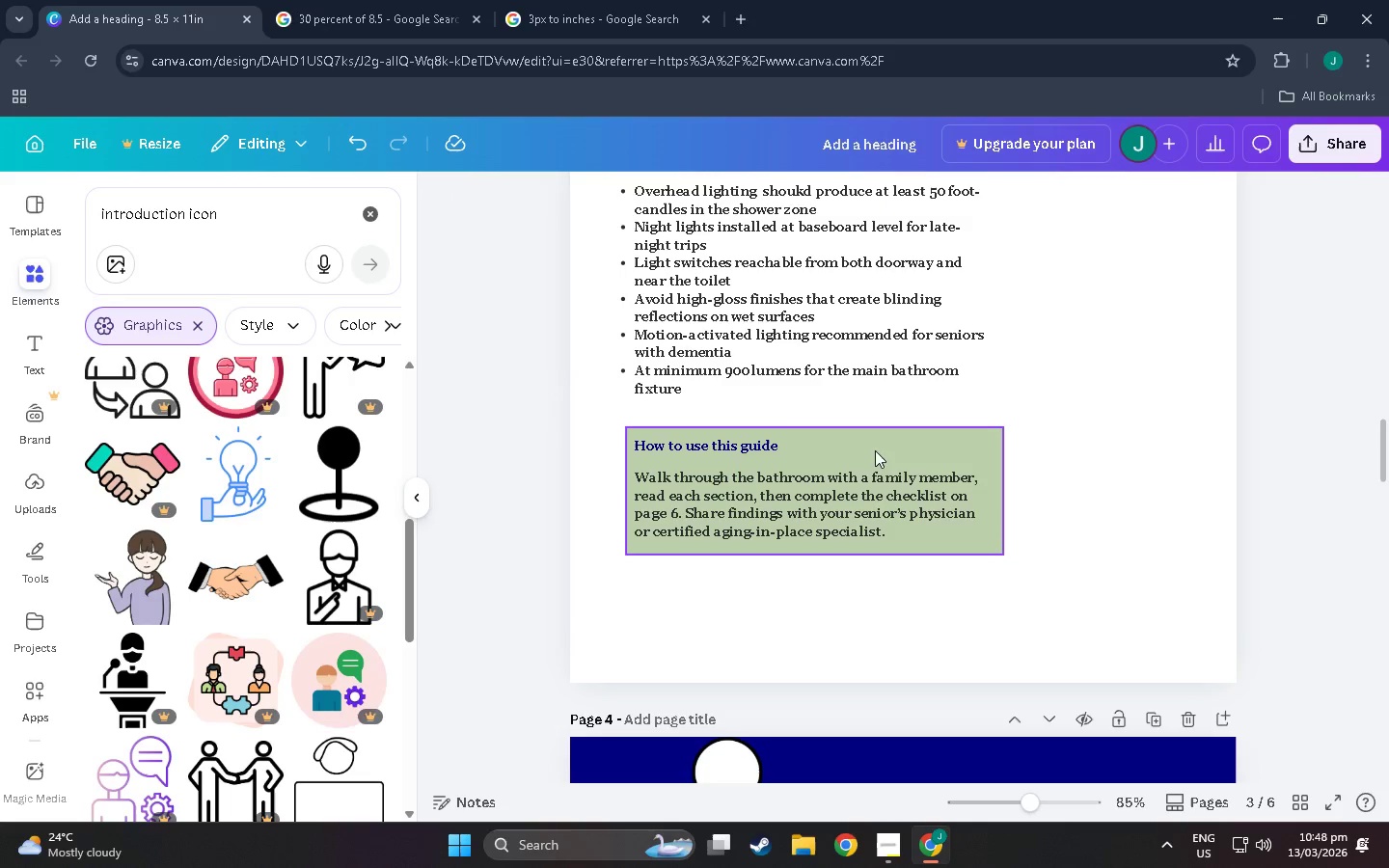 
left_click([904, 461])
 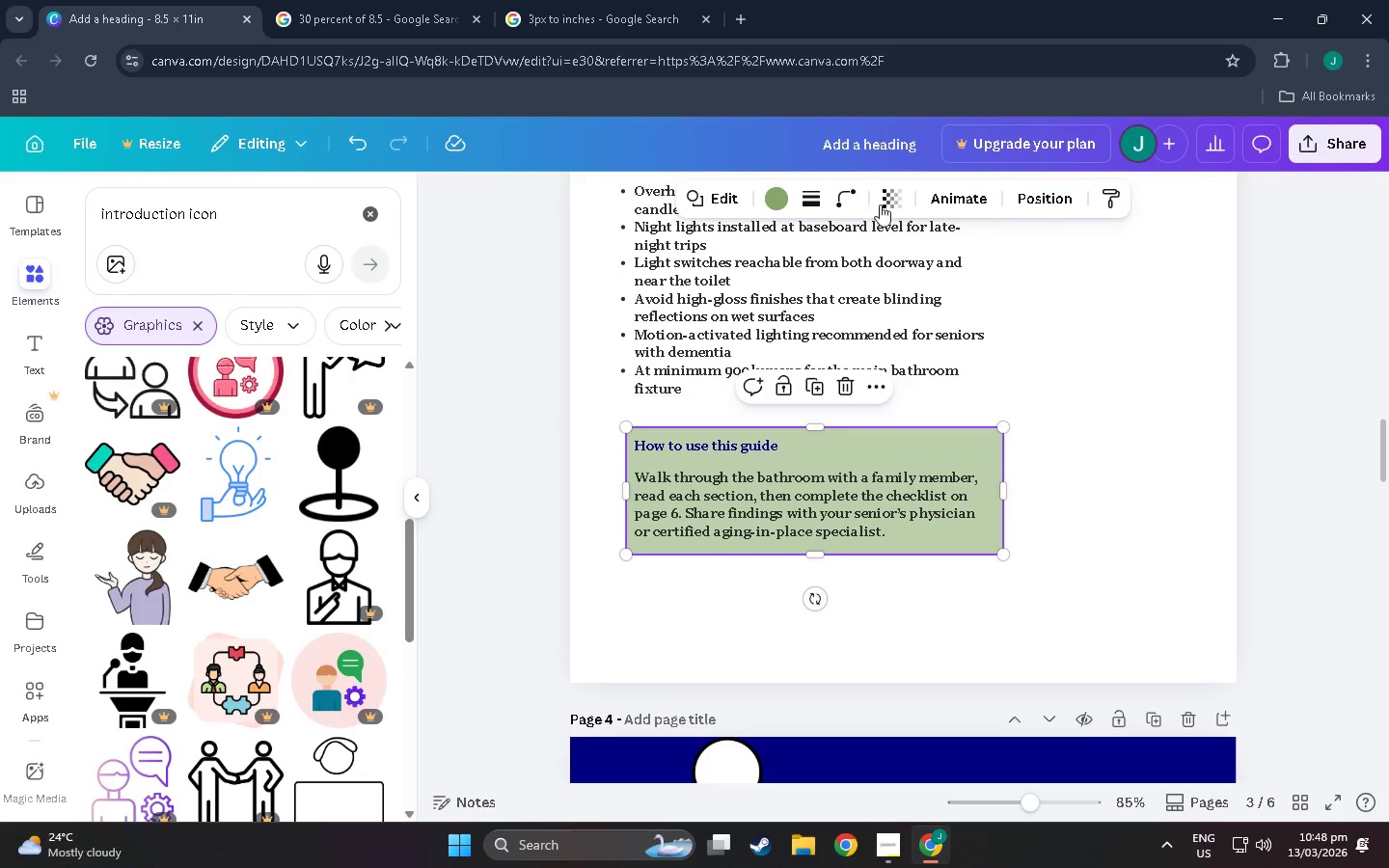 
left_click([898, 189])
 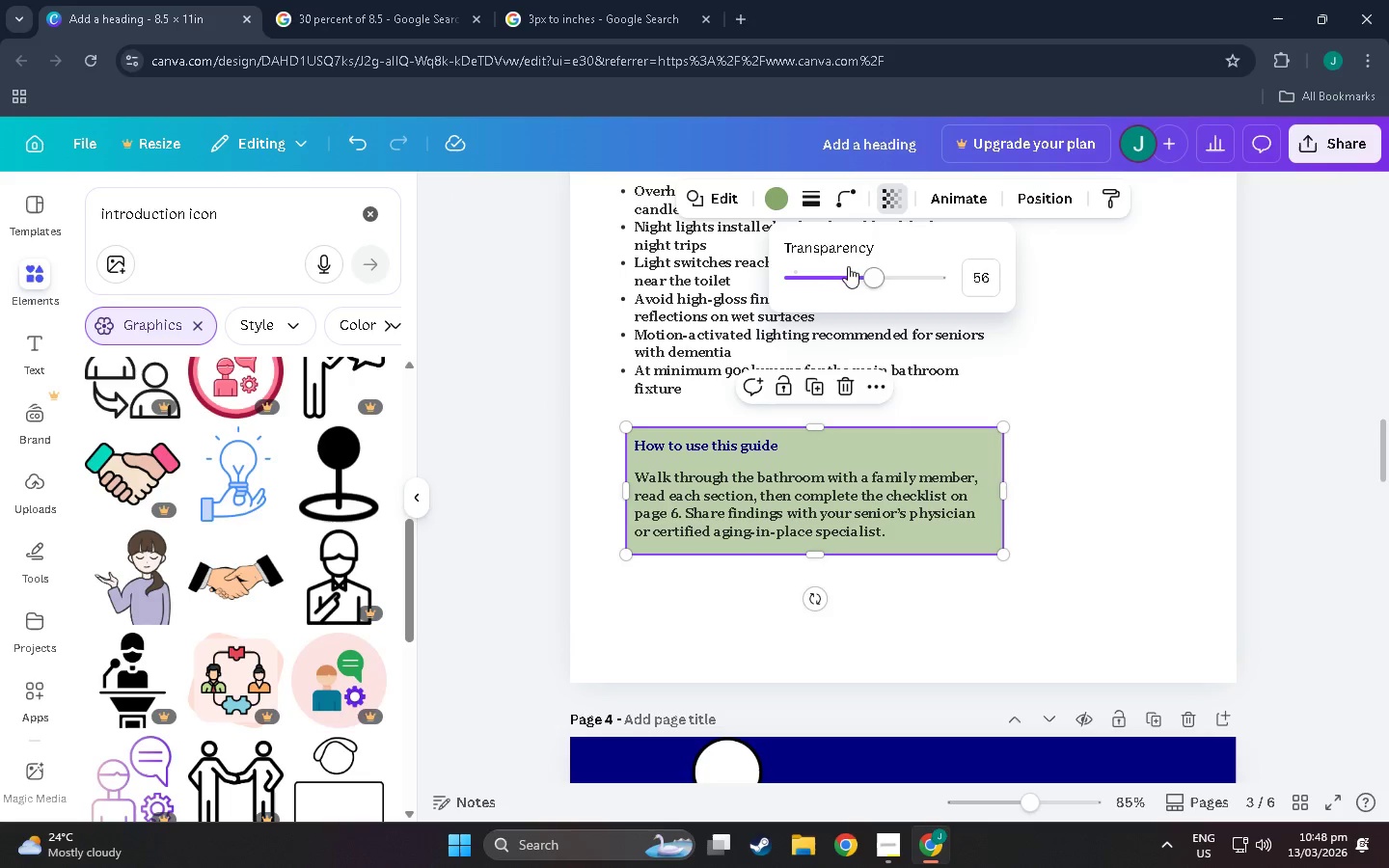 
left_click_drag(start_coordinate=[873, 280], to_coordinate=[1253, 280])
 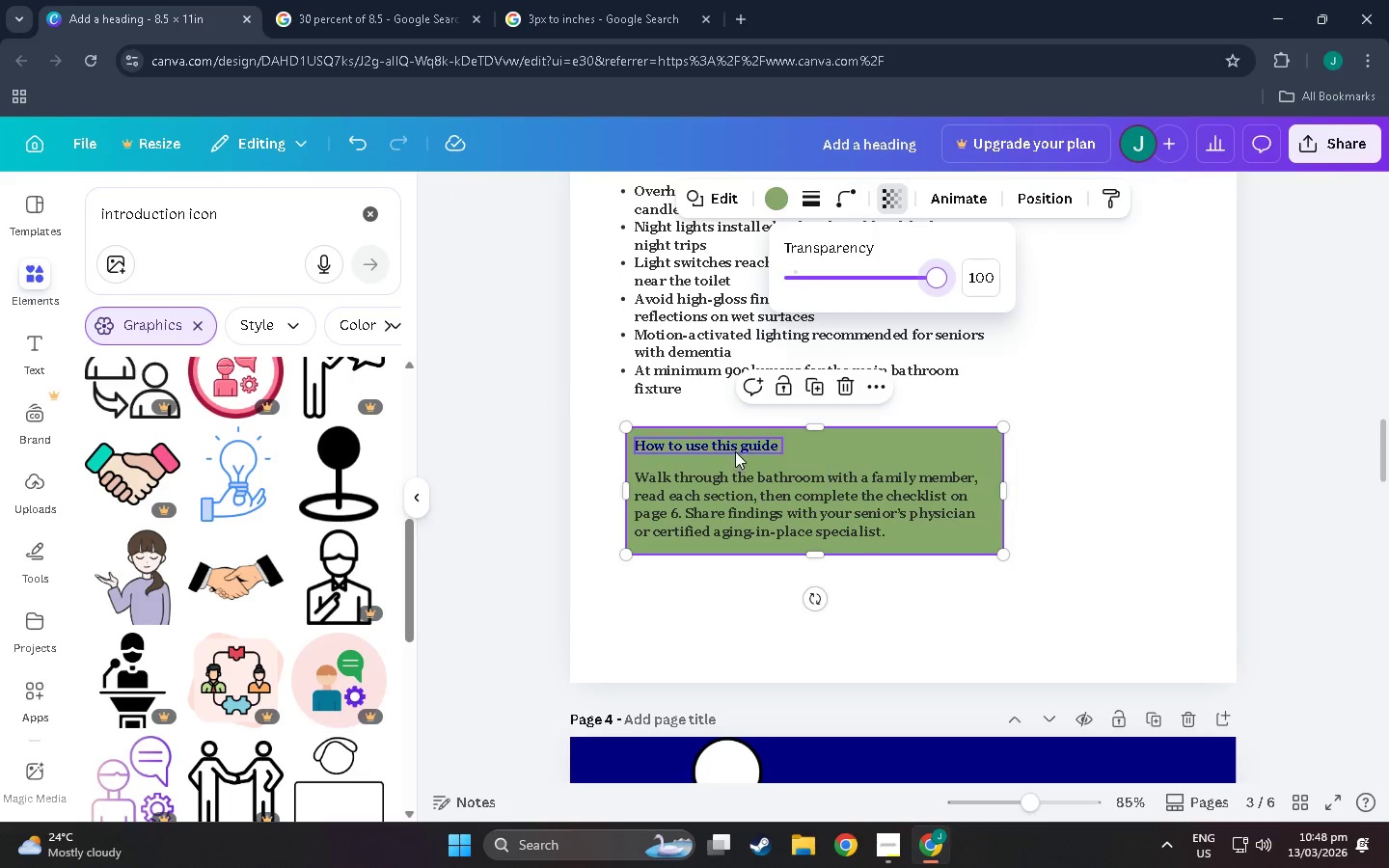 
double_click([735, 448])
 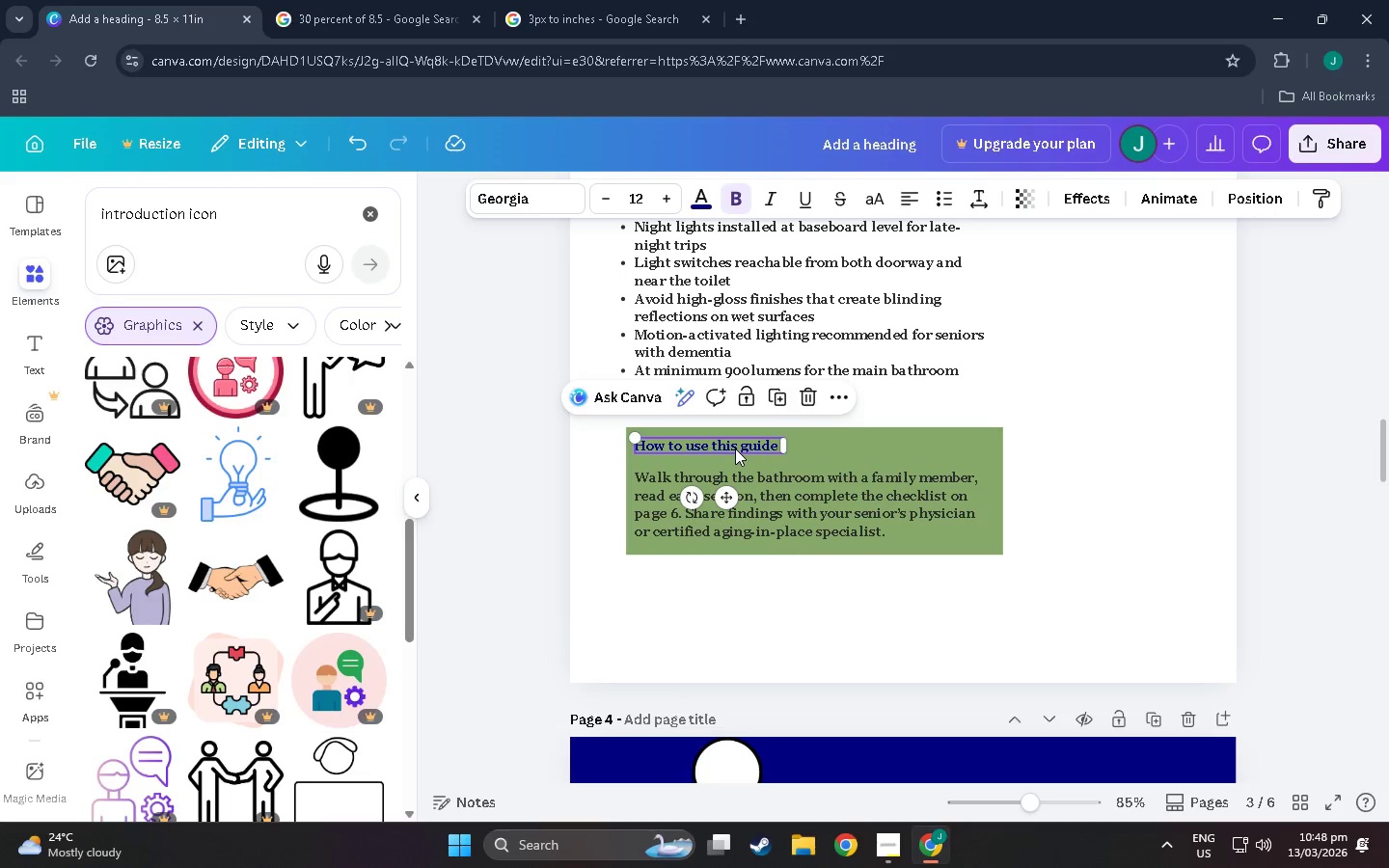 
triple_click([735, 448])
 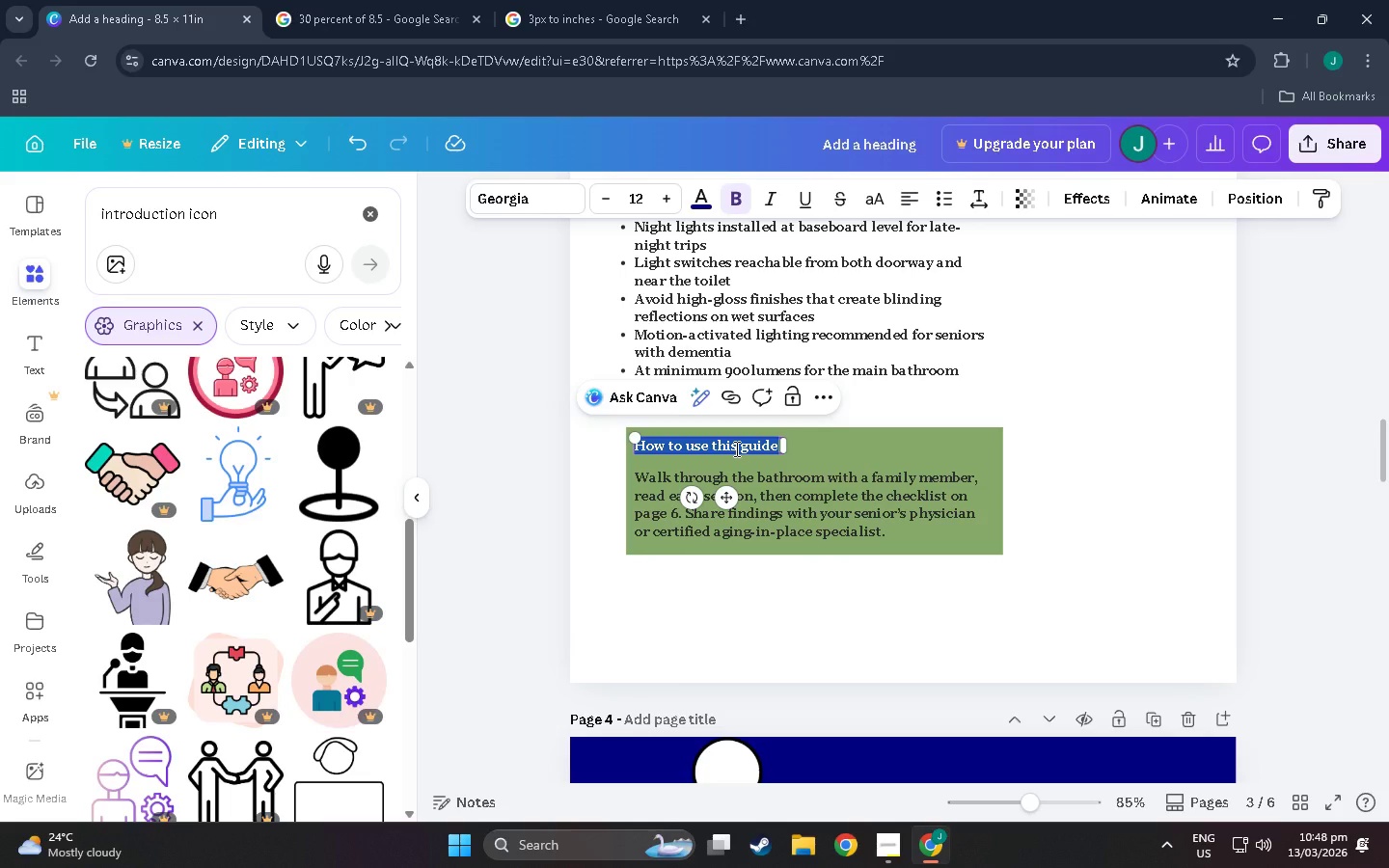 
type(PROTI)
key(Backspace)
key(Backspace)
key(Backspace)
key(Backspace)
type(ro-=)
key(Backspace)
key(Backspace)
type(-yti)
key(Backspace)
key(Backspace)
type(iop)
key(Backspace)
key(Backspace)
type(p)
 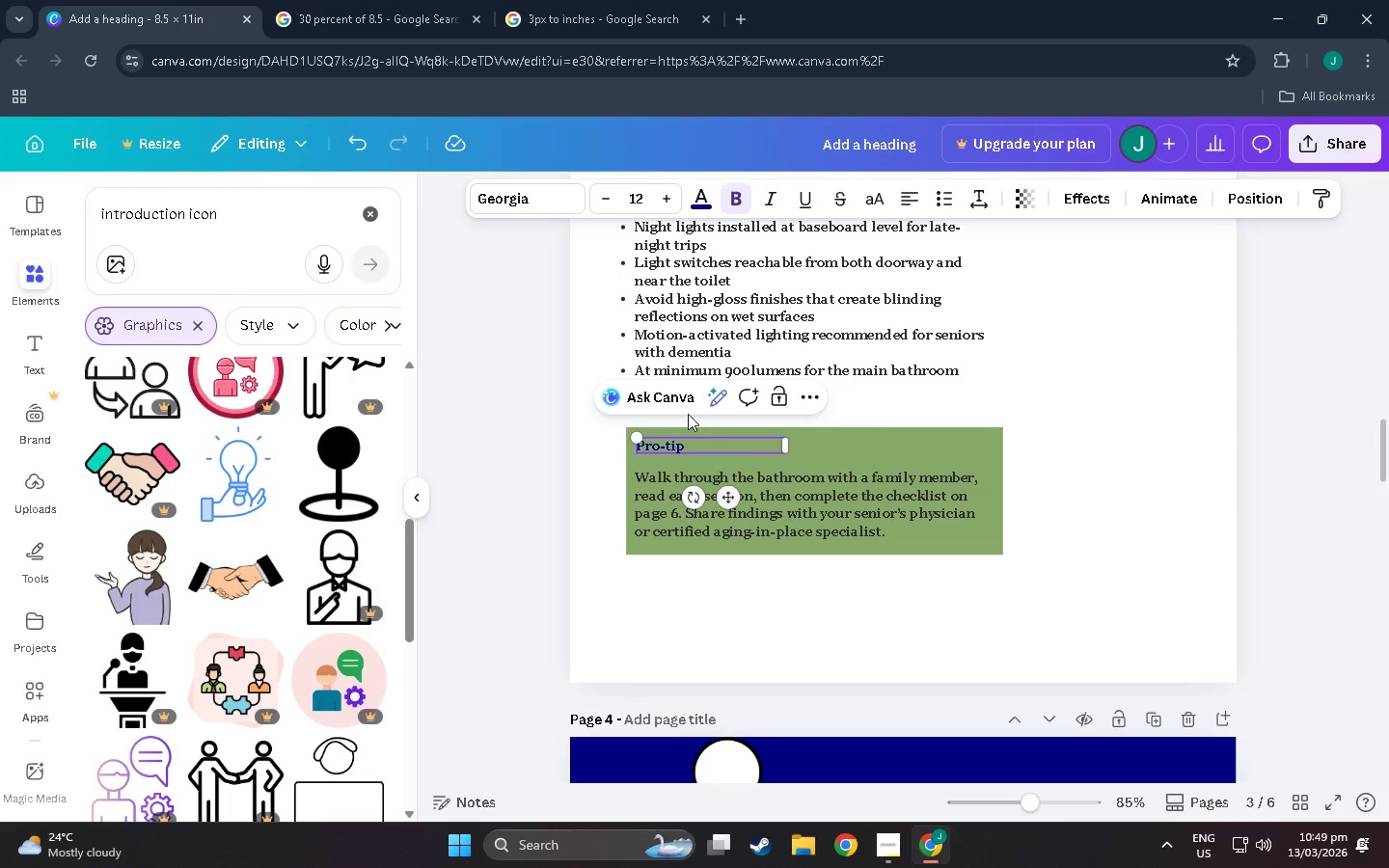 
left_click([699, 198])
 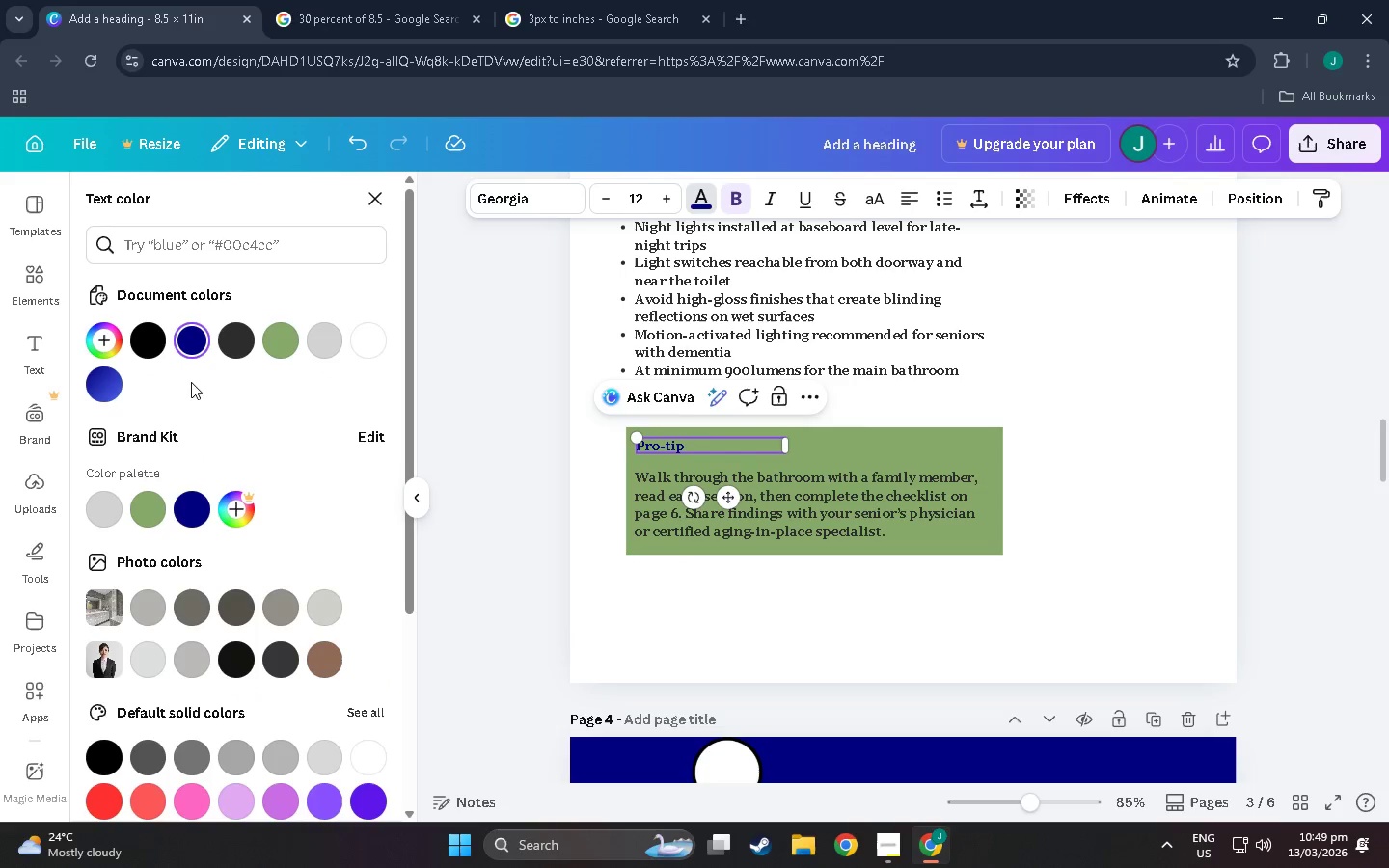 
left_click([369, 341])
 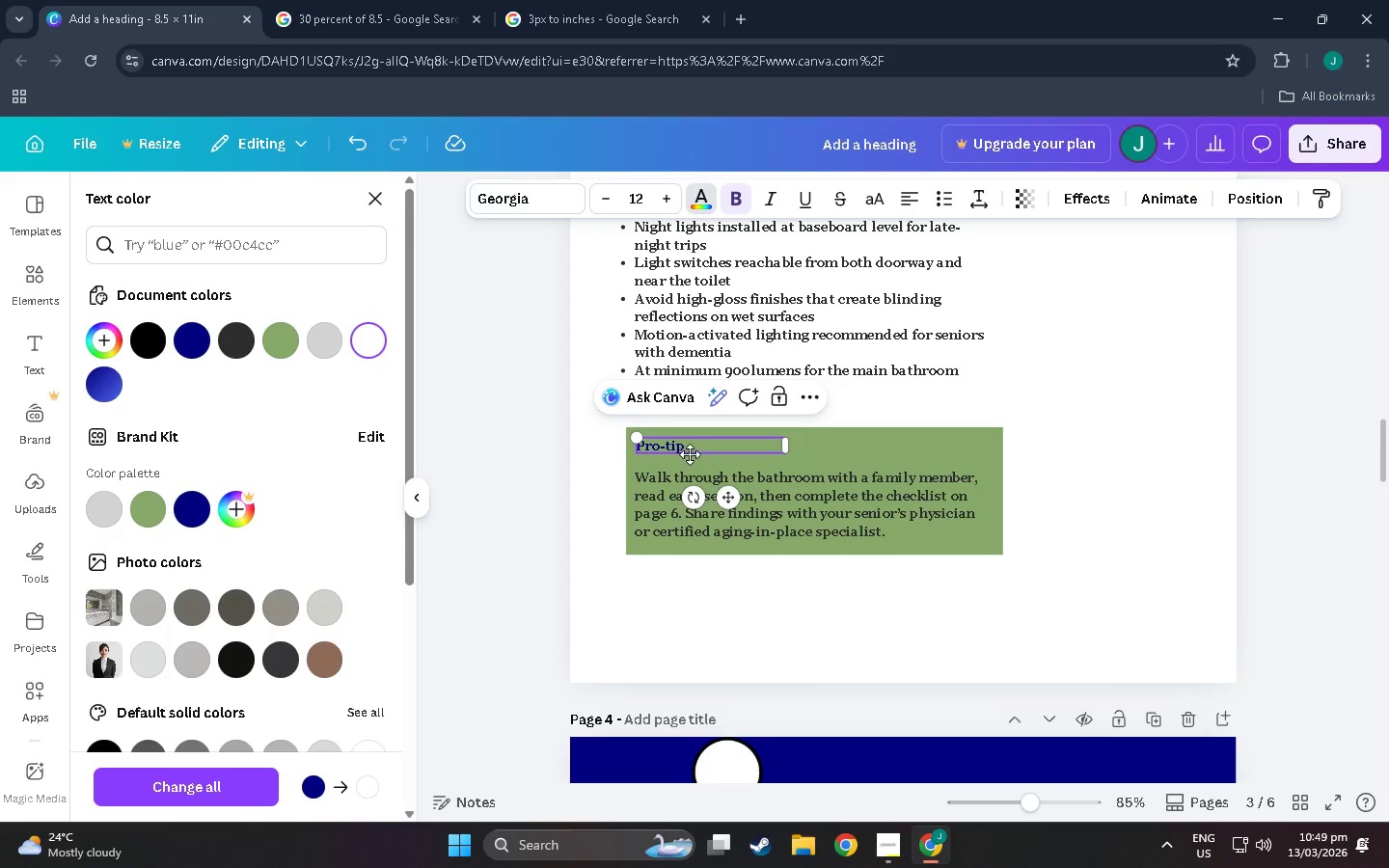 
double_click([688, 448])
 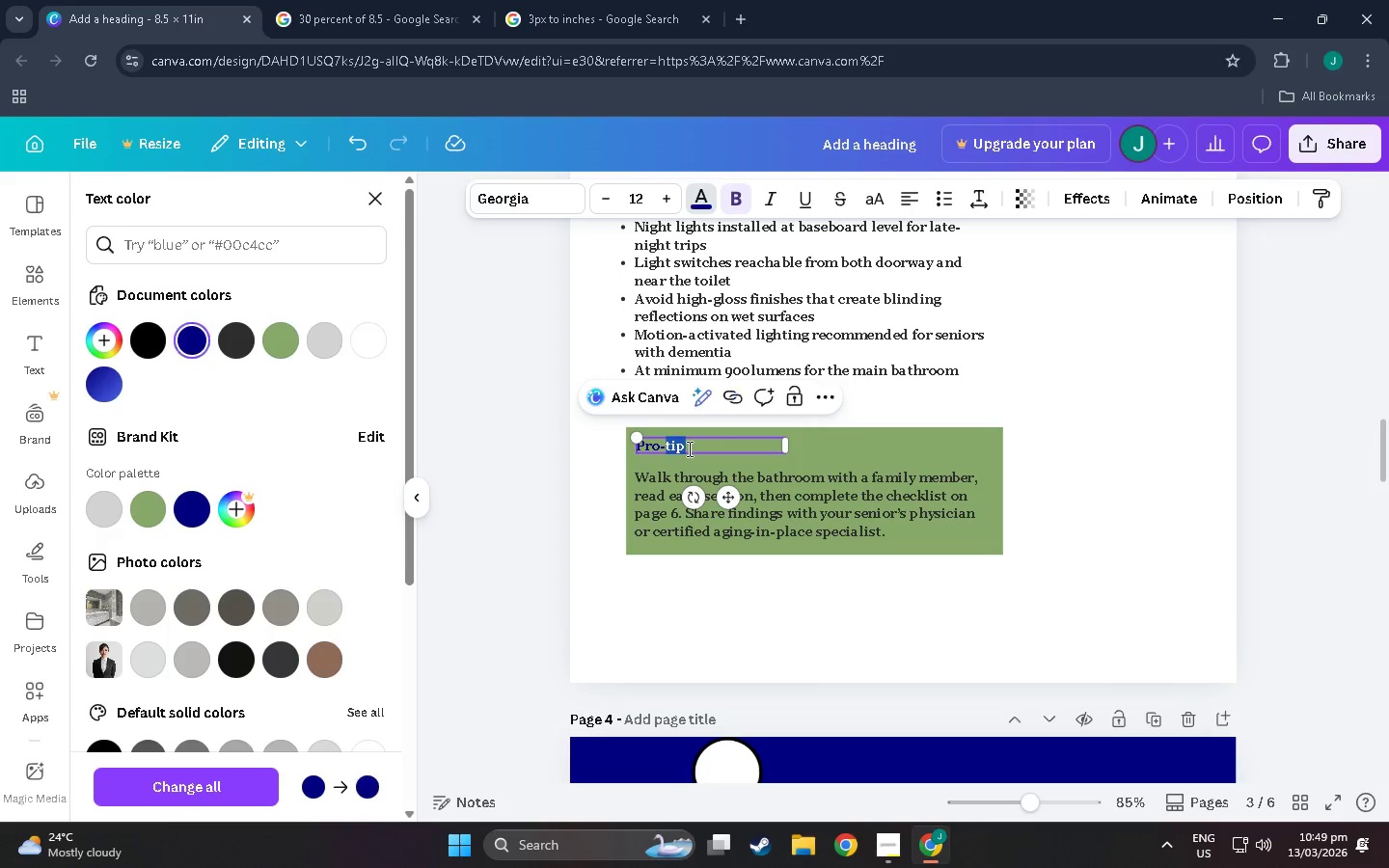 
triple_click([688, 448])
 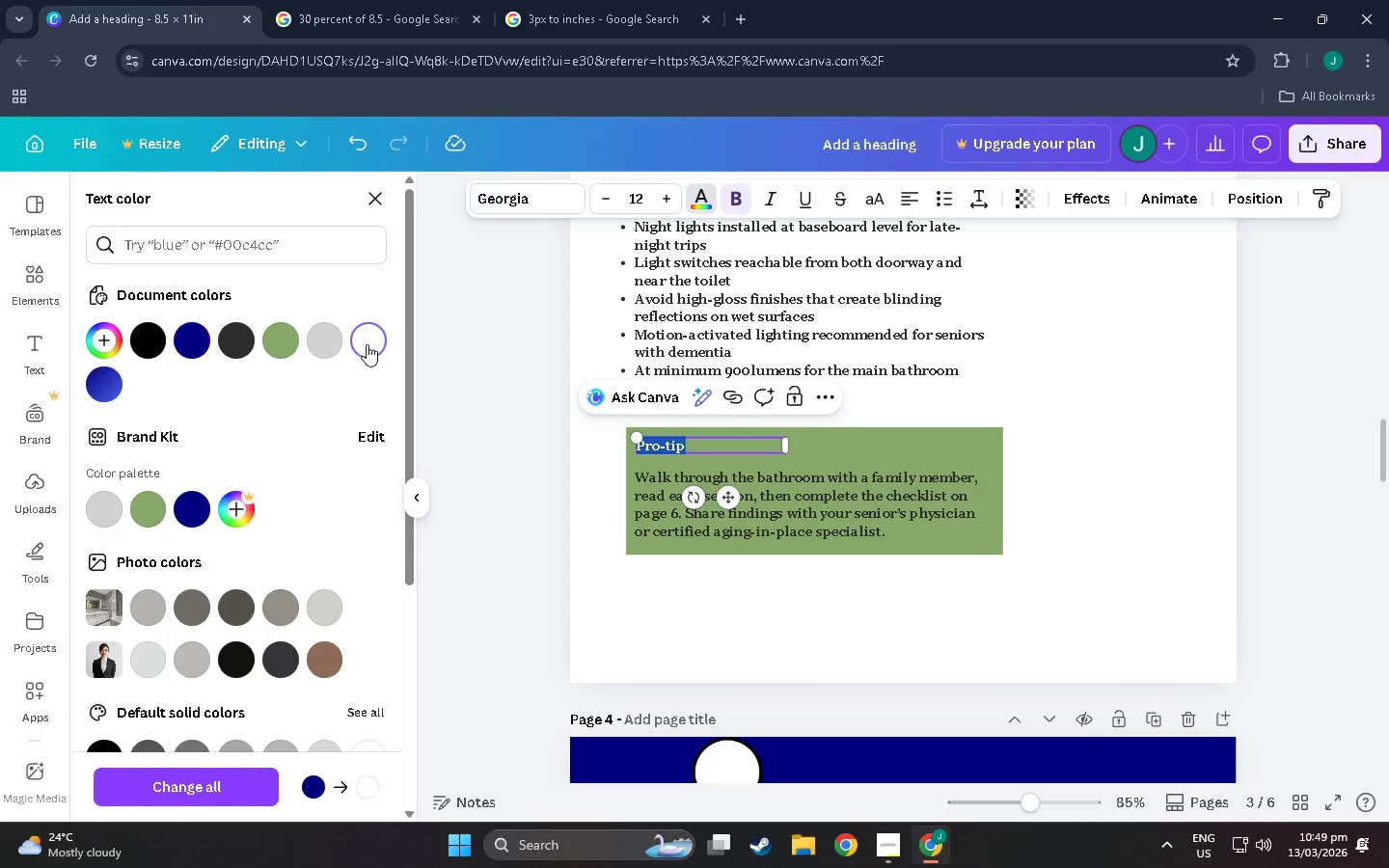 
double_click([827, 519])
 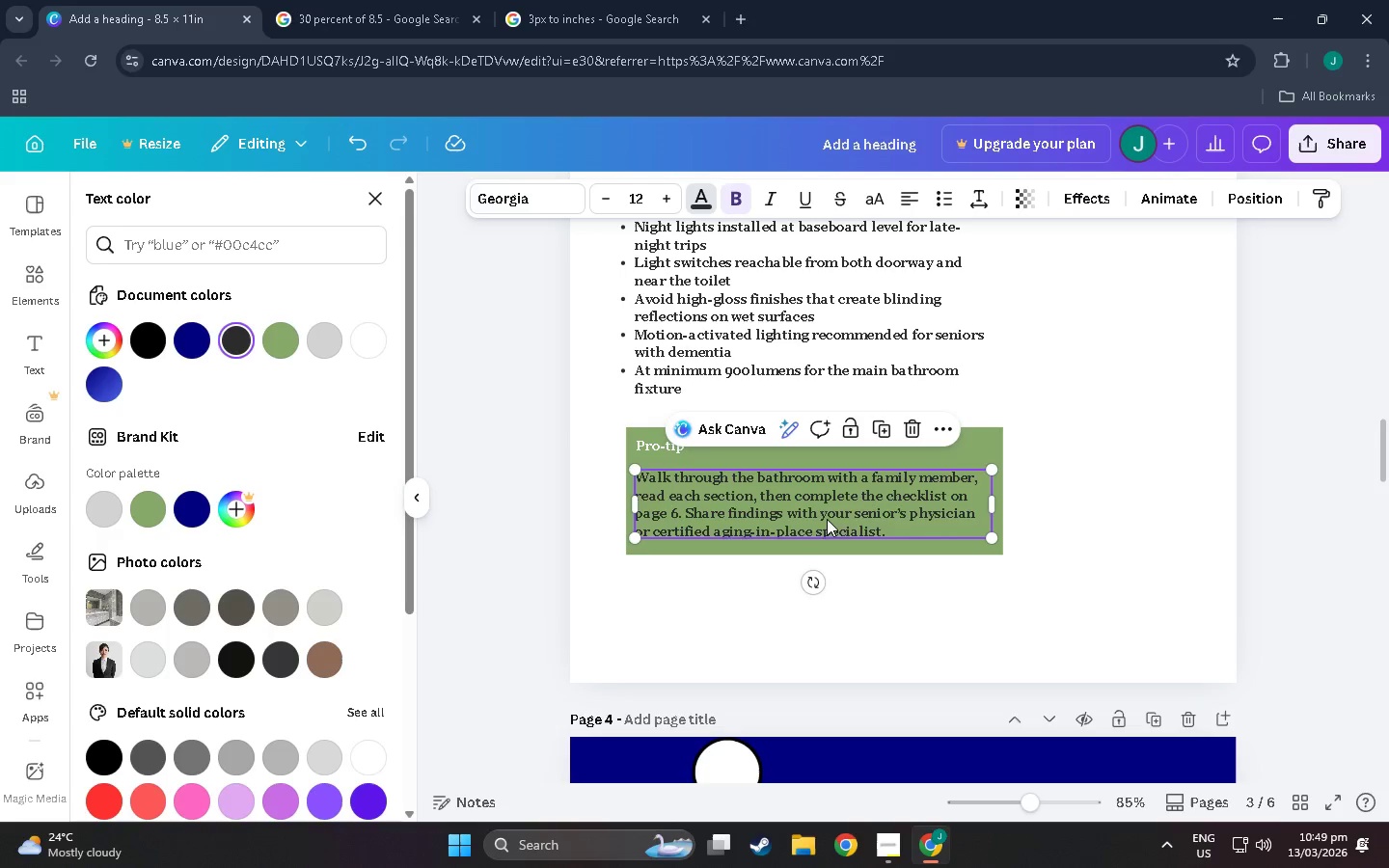 
triple_click([827, 519])
 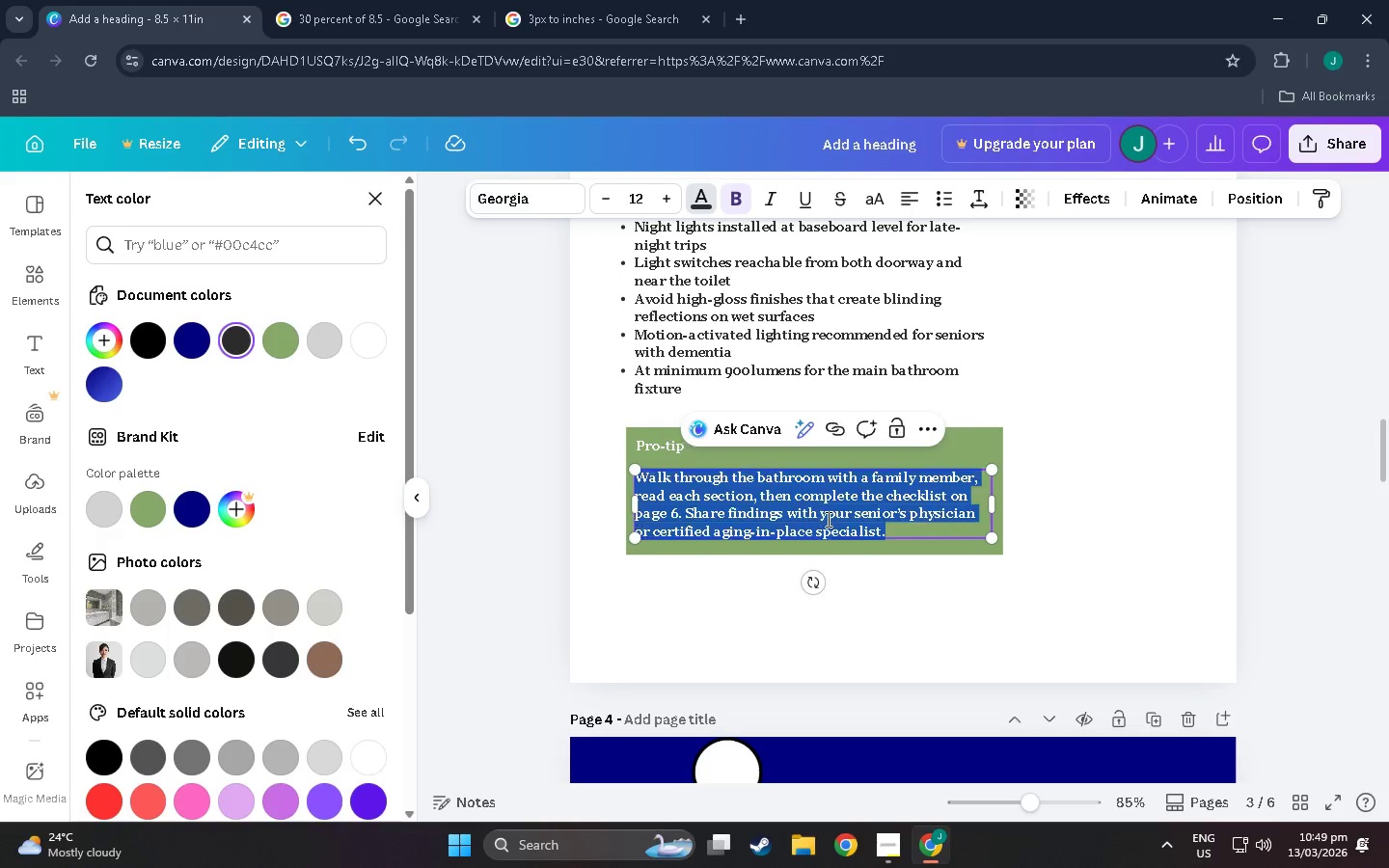 
triple_click([827, 519])
 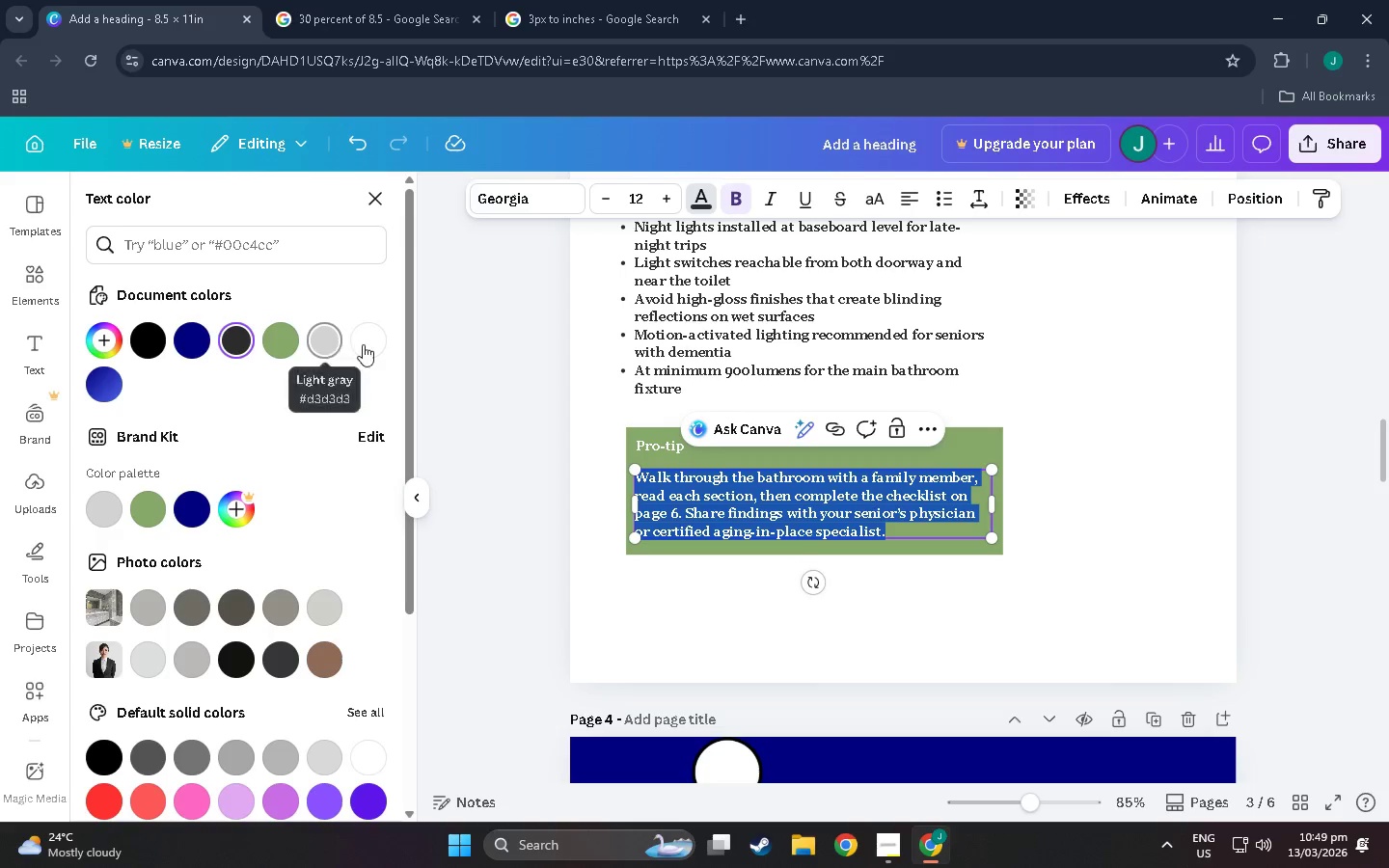 
left_click([369, 344])
 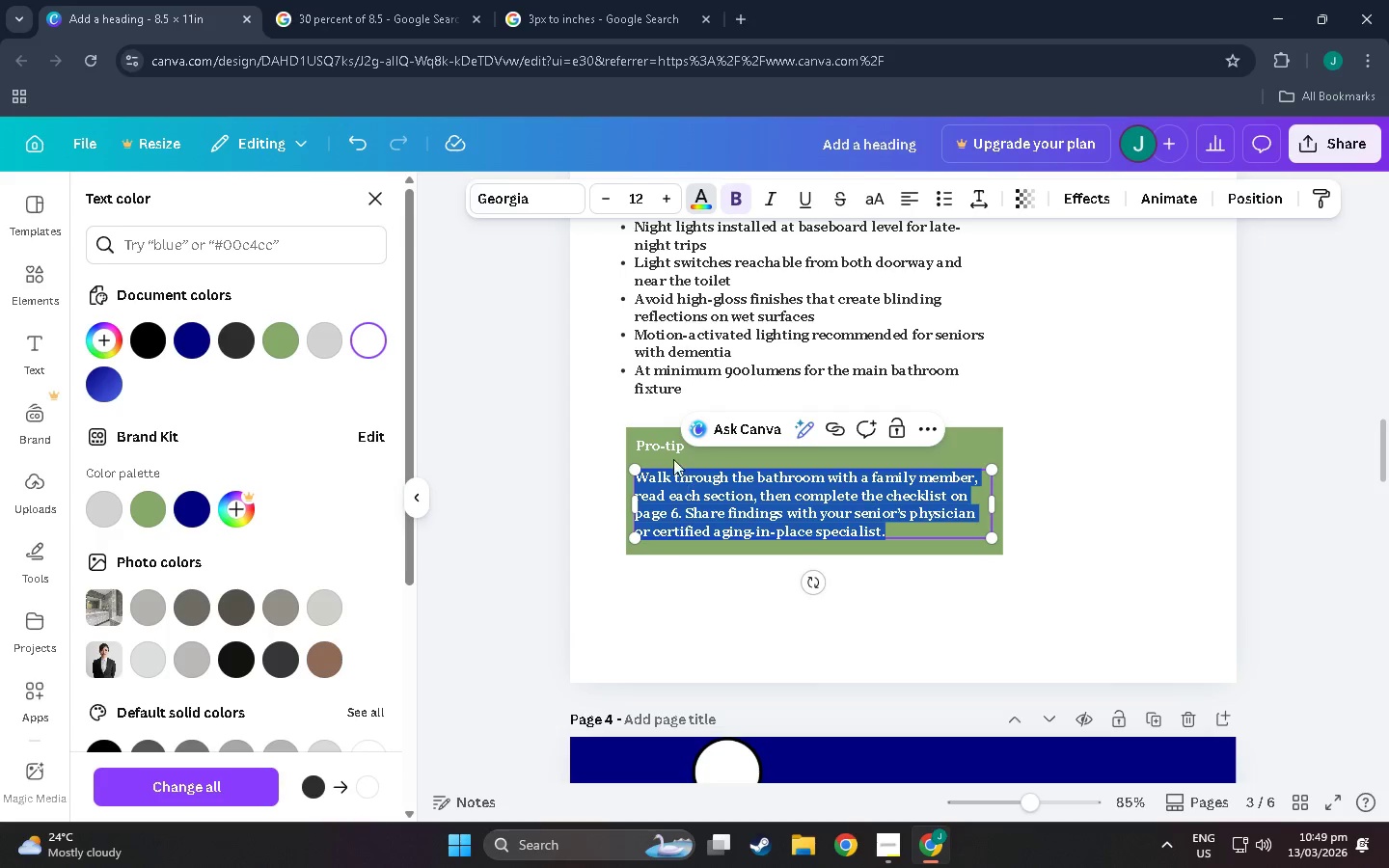 
double_click([673, 446])
 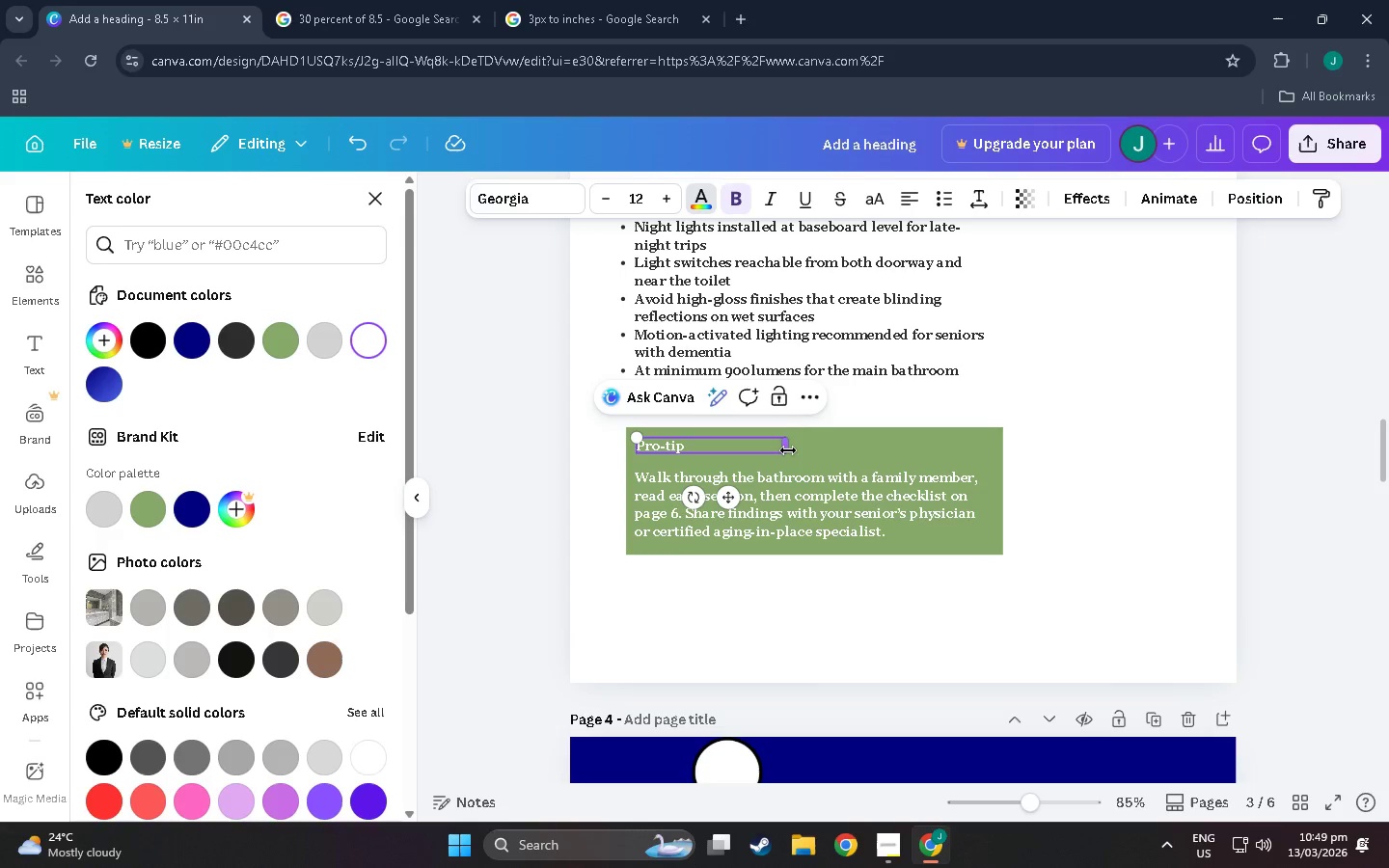 
left_click_drag(start_coordinate=[788, 450], to_coordinate=[692, 451])
 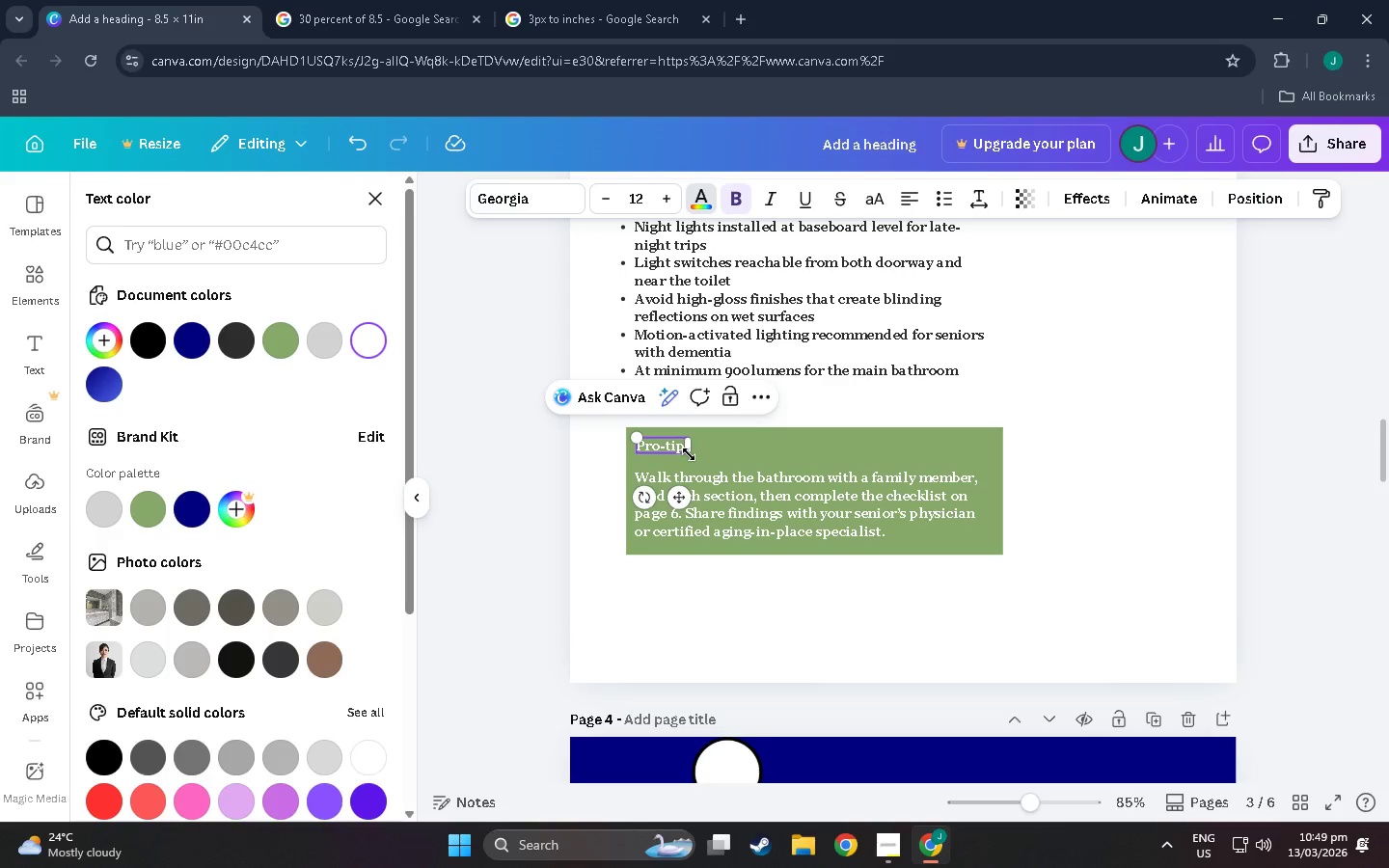 
left_click_drag(start_coordinate=[689, 454], to_coordinate=[705, 459])
 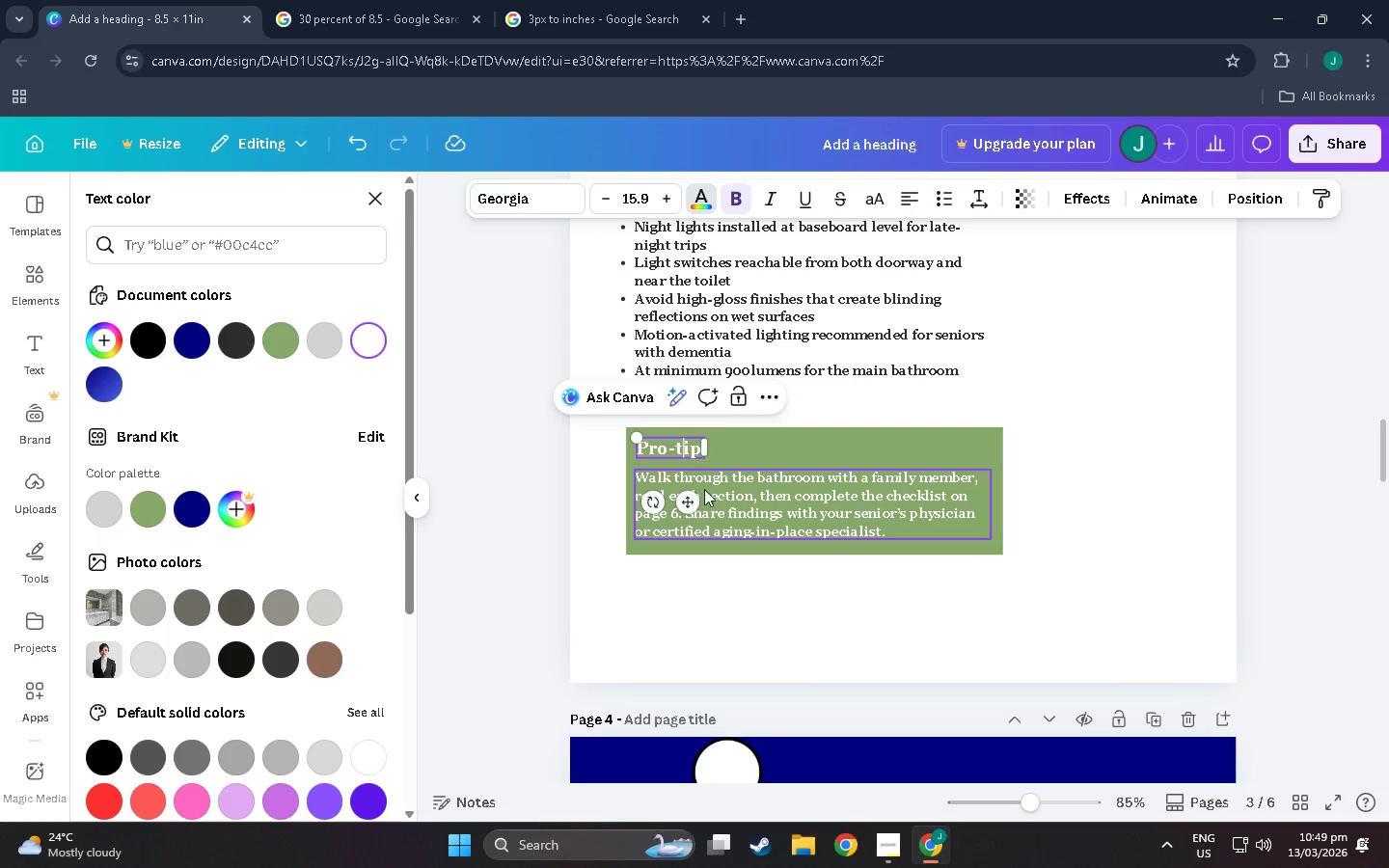 
left_click_drag(start_coordinate=[694, 505], to_coordinate=[703, 505])
 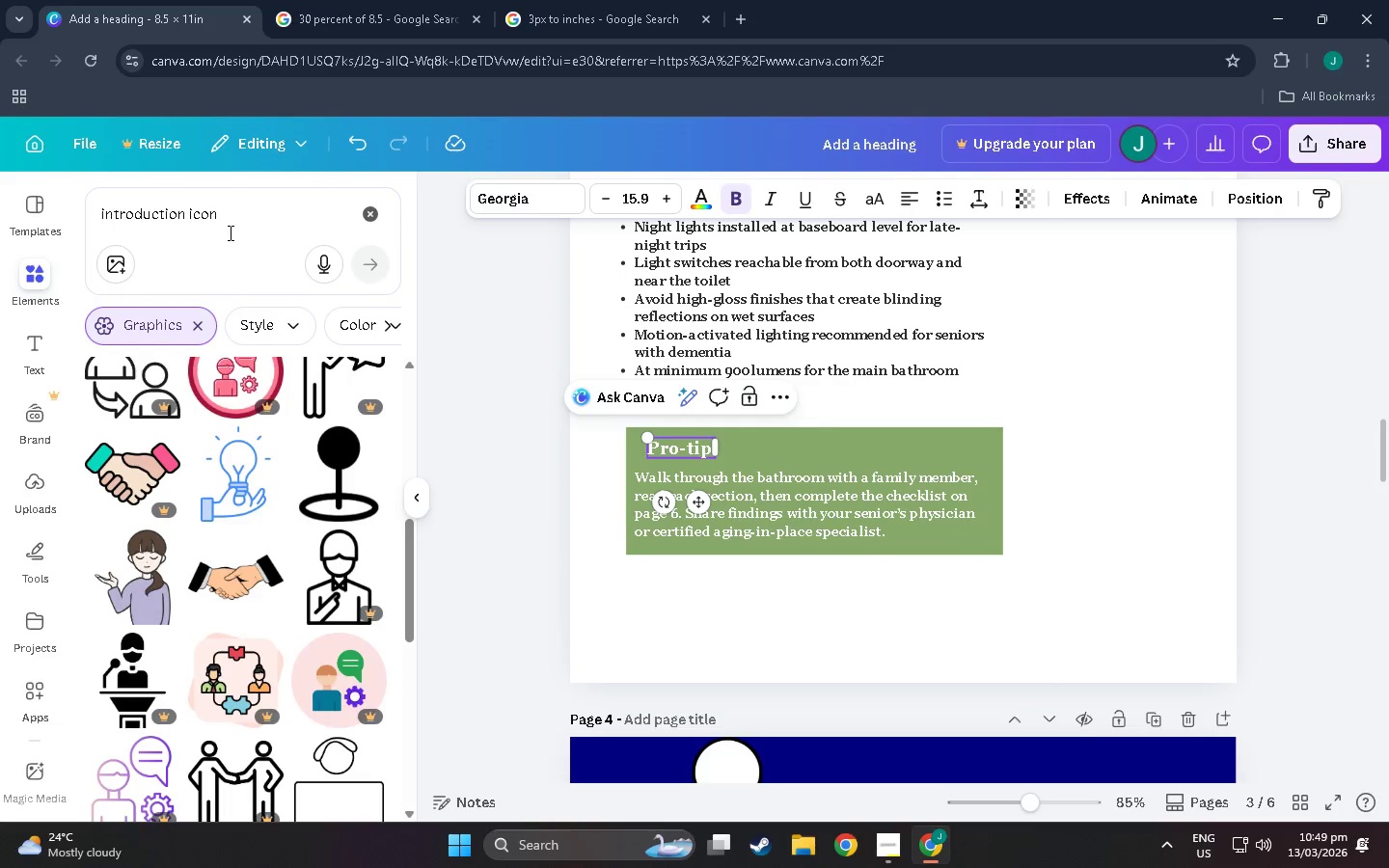 
left_click_drag(start_coordinate=[230, 232], to_coordinate=[34, 208])
 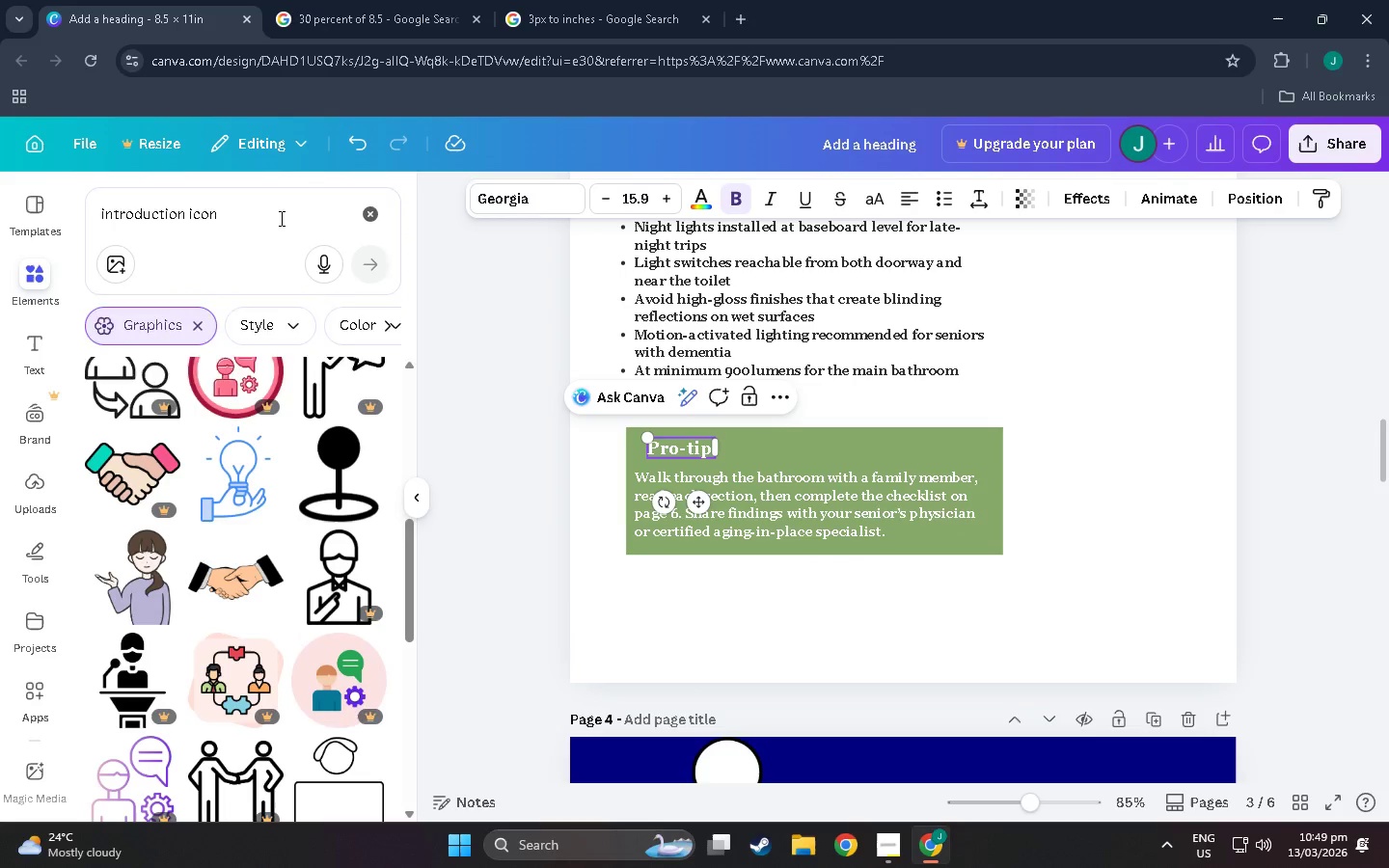 
left_click_drag(start_coordinate=[280, 218], to_coordinate=[0, 212])
 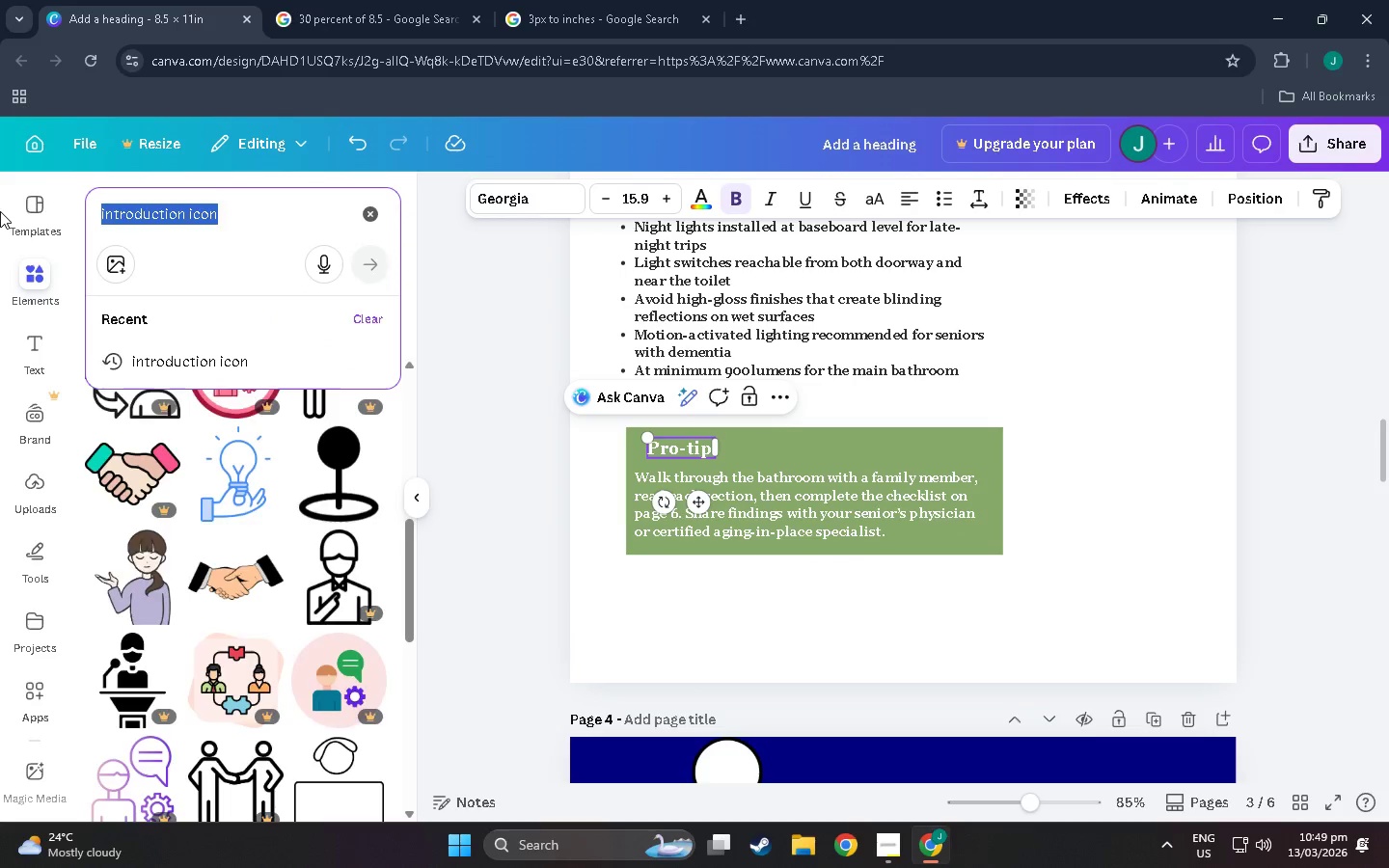 
type(star)
 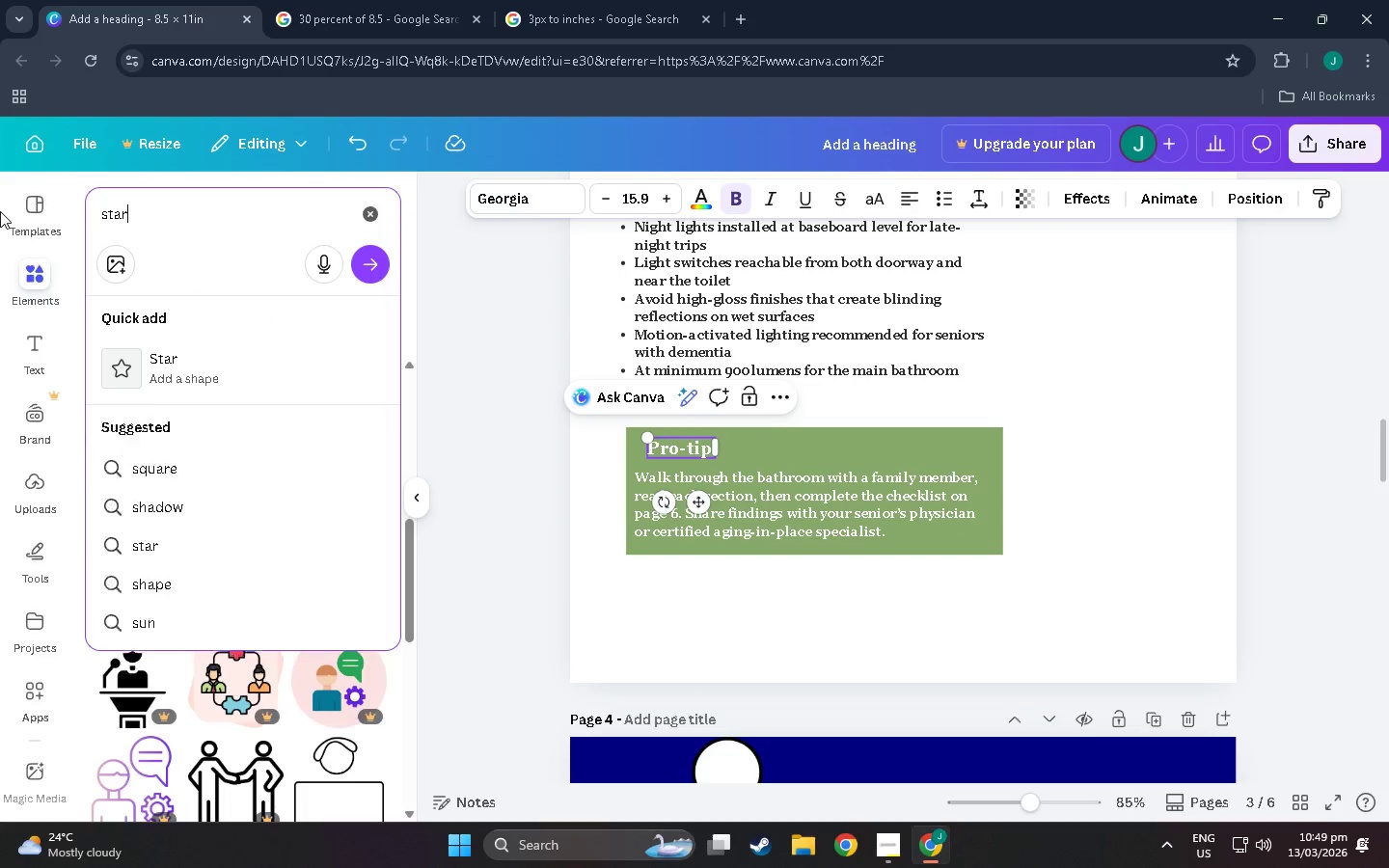 
key(Enter)
 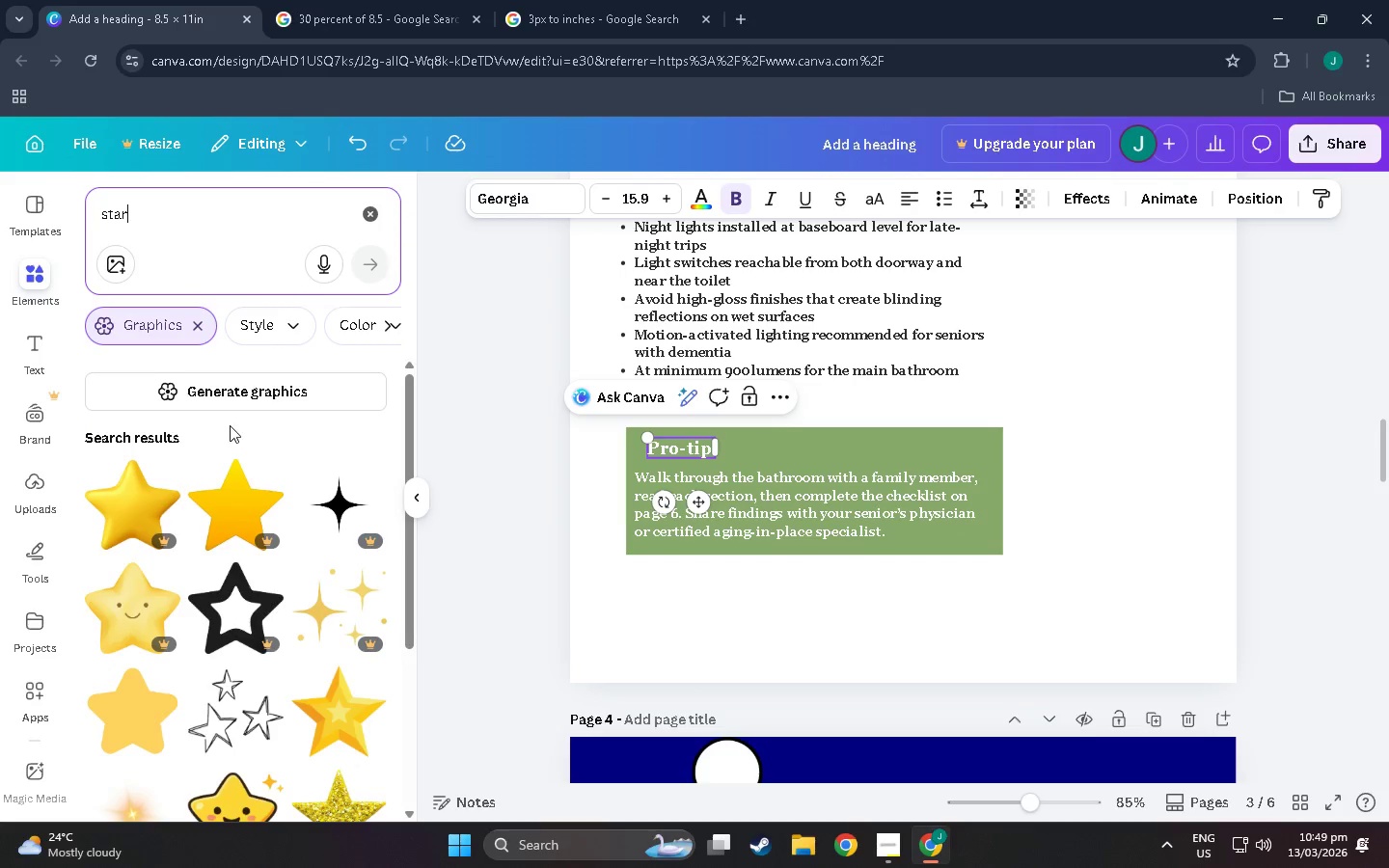 
scroll: coordinate [319, 548], scroll_direction: down, amount: 7.0
 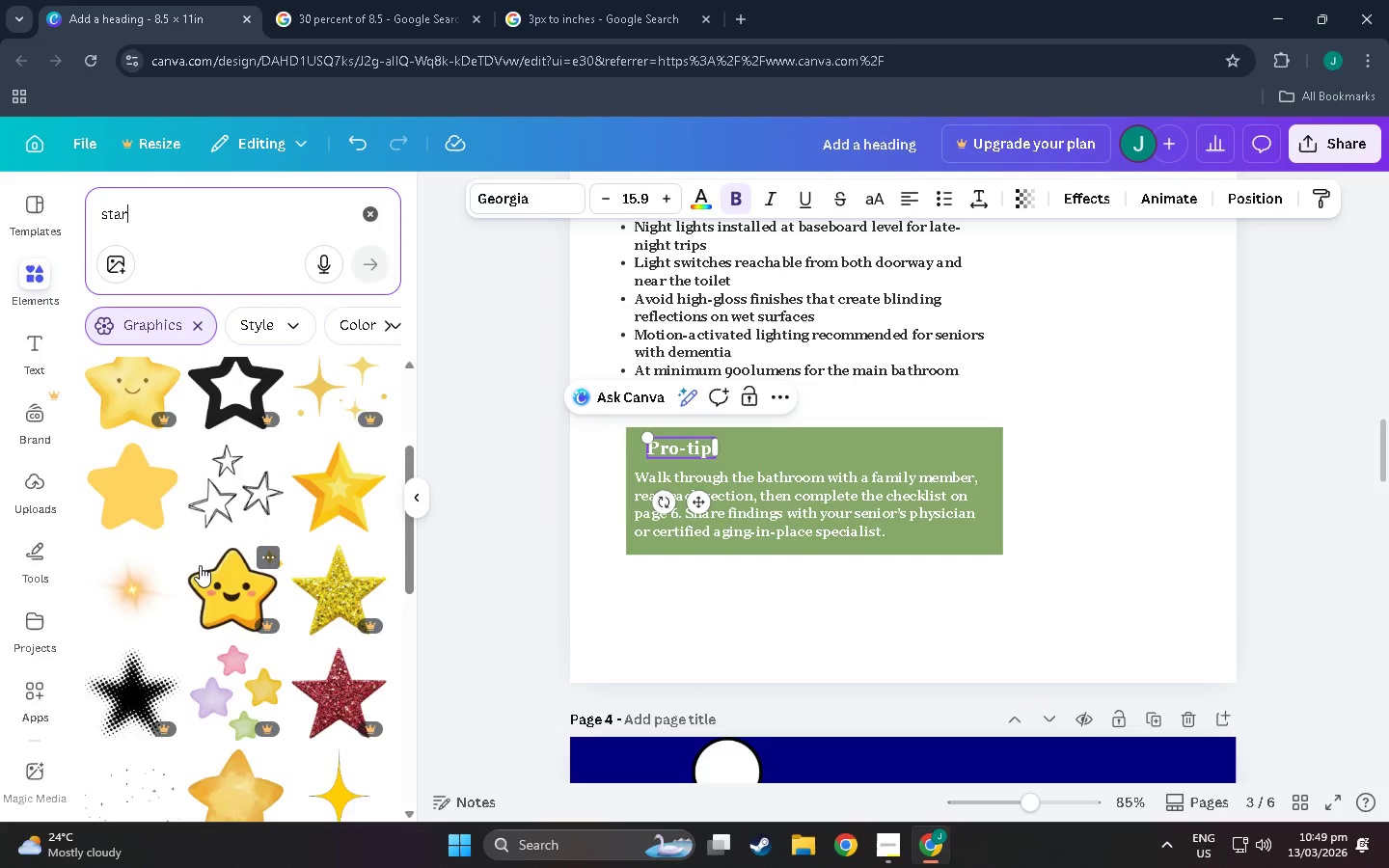 
scroll: coordinate [214, 412], scroll_direction: up, amount: 4.0
 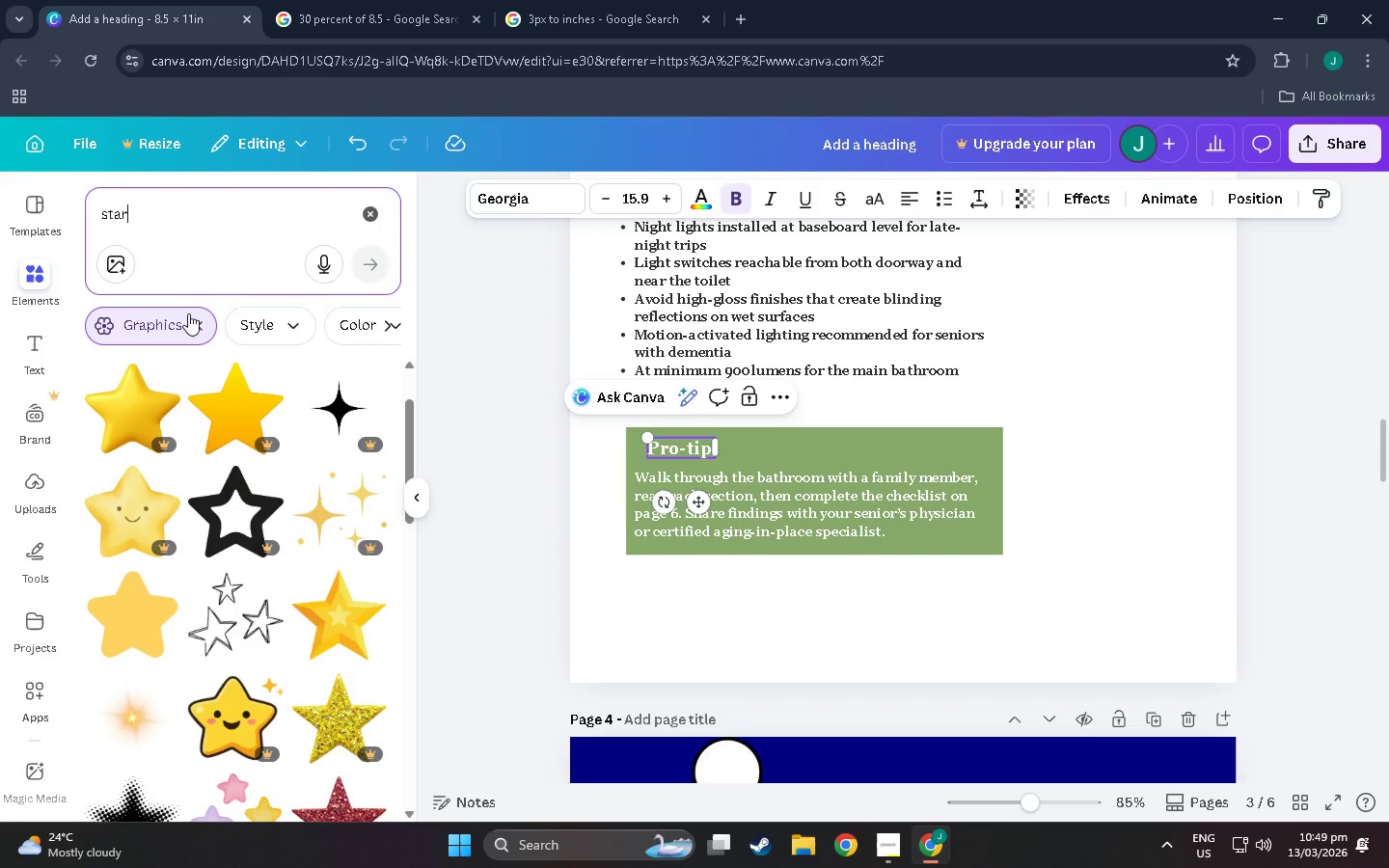 
left_click([191, 321])
 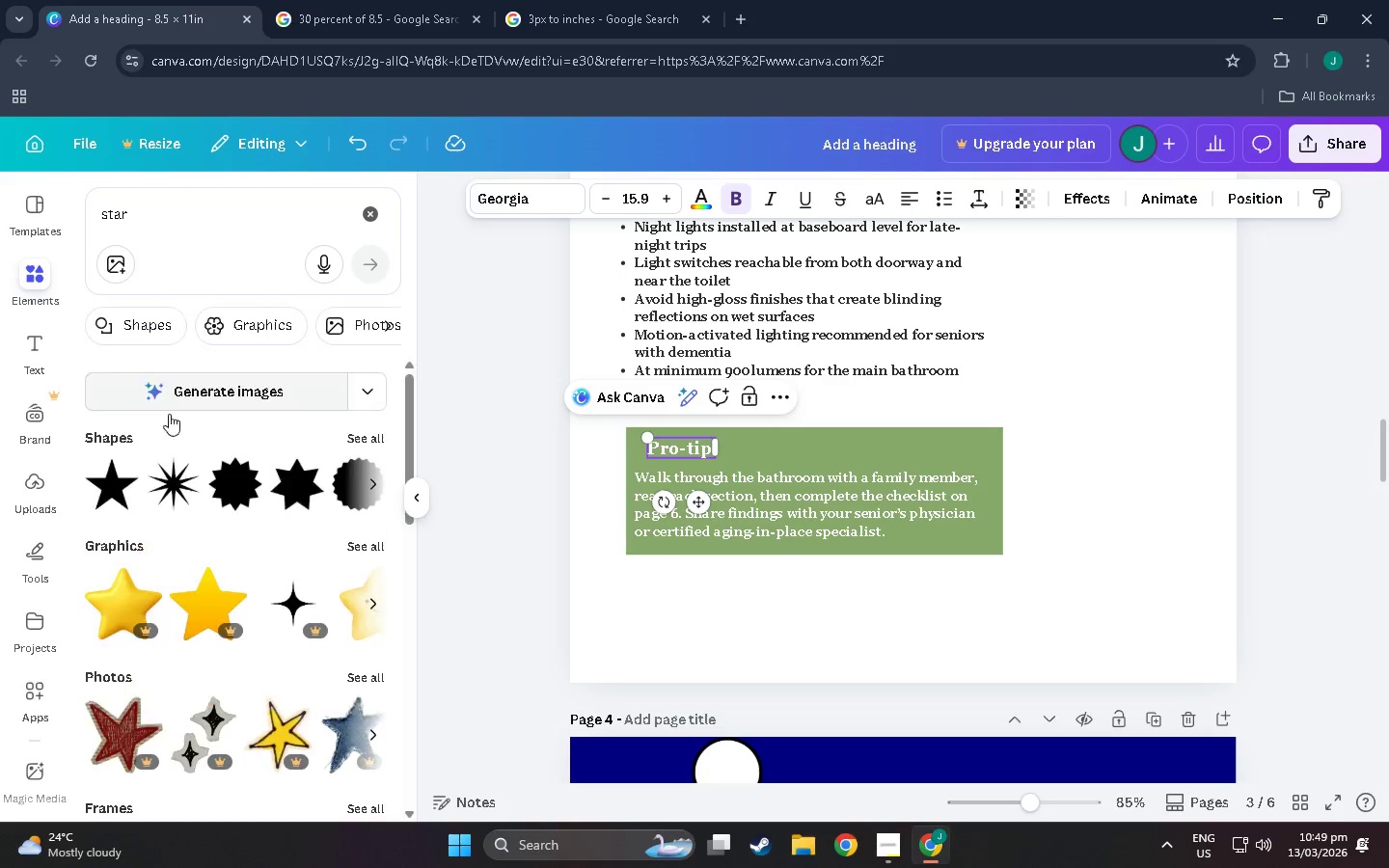 
left_click([113, 484])
 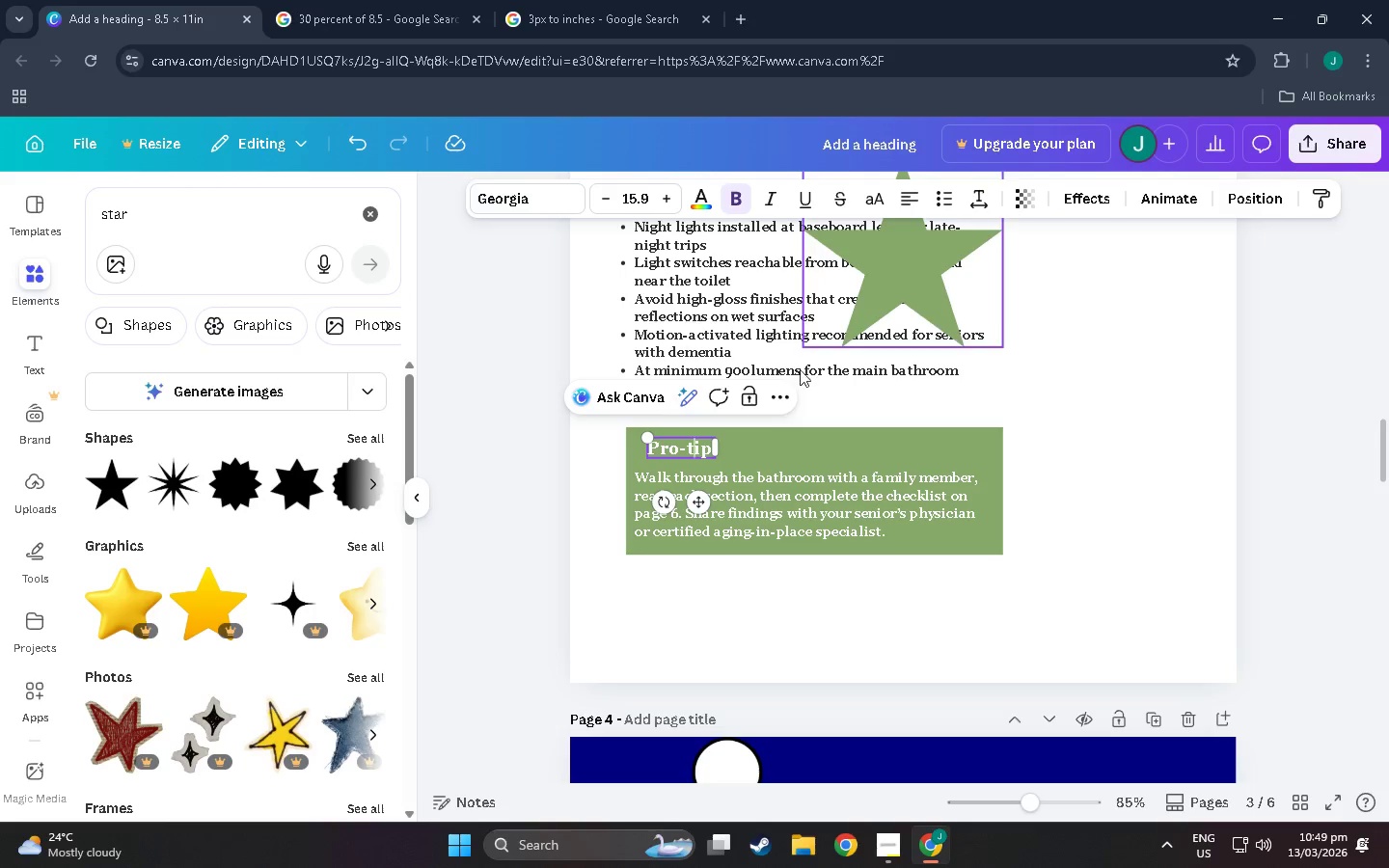 
scroll: coordinate [924, 405], scroll_direction: up, amount: 4.0
 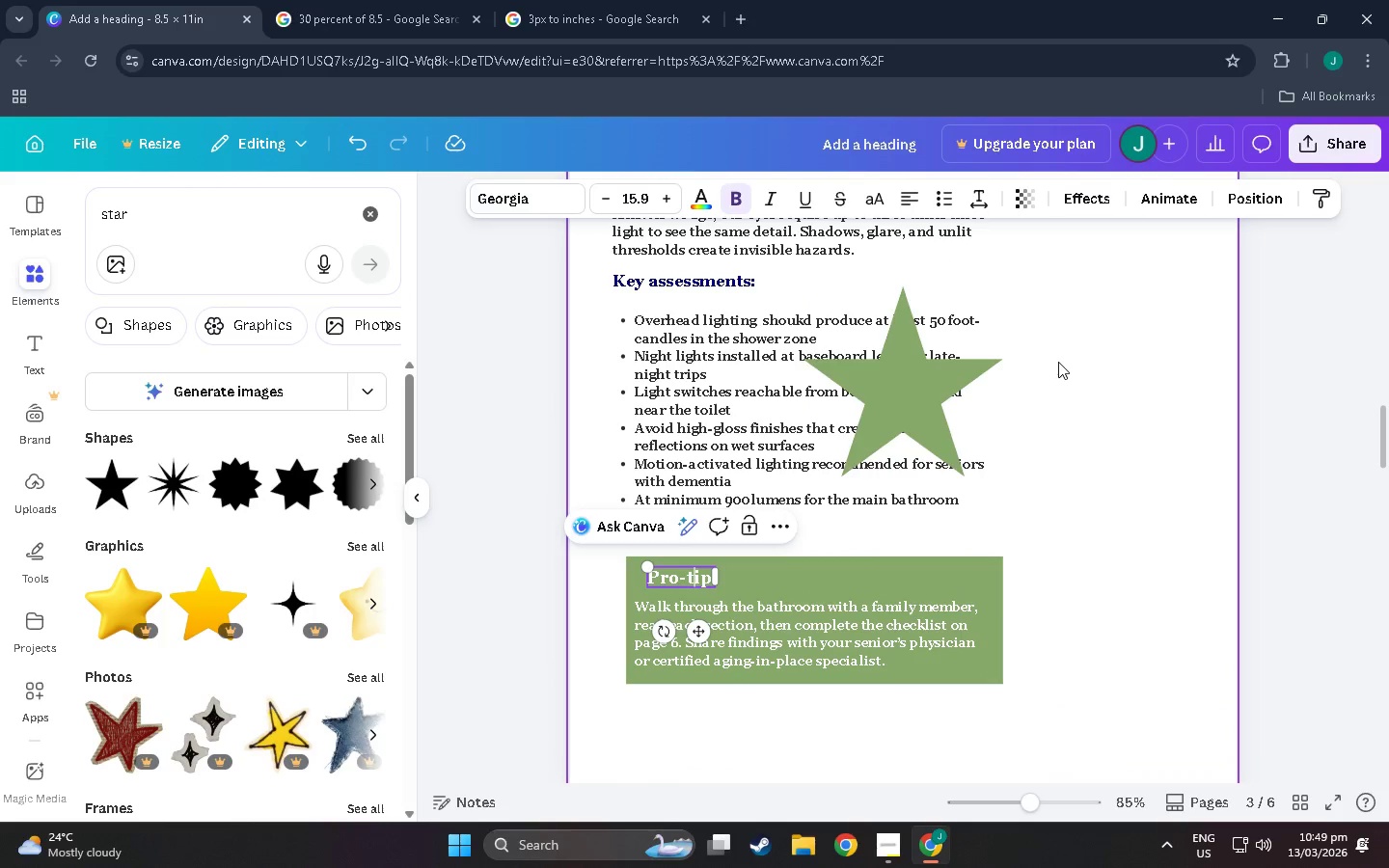 
left_click([1109, 420])
 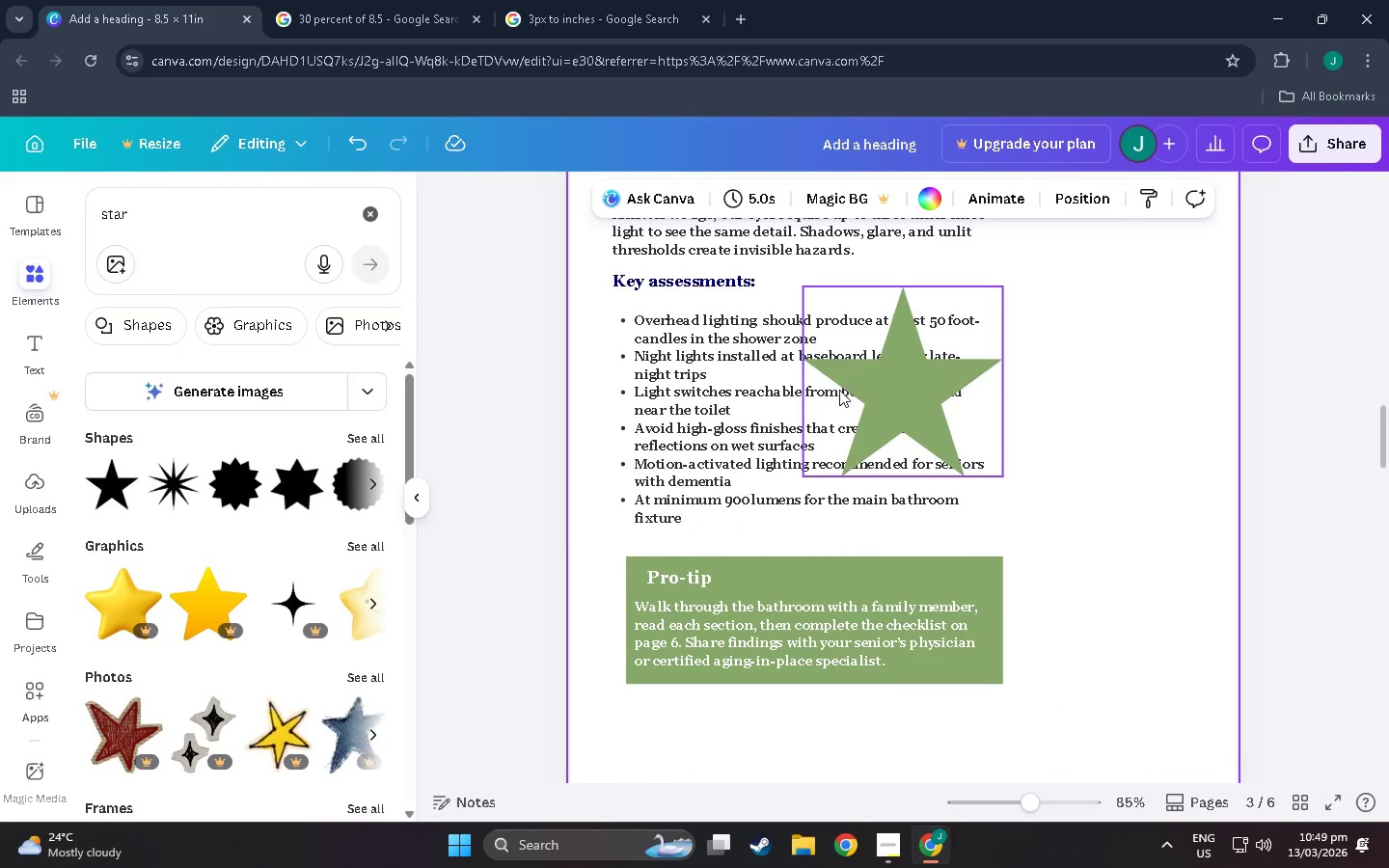 
left_click([853, 390])
 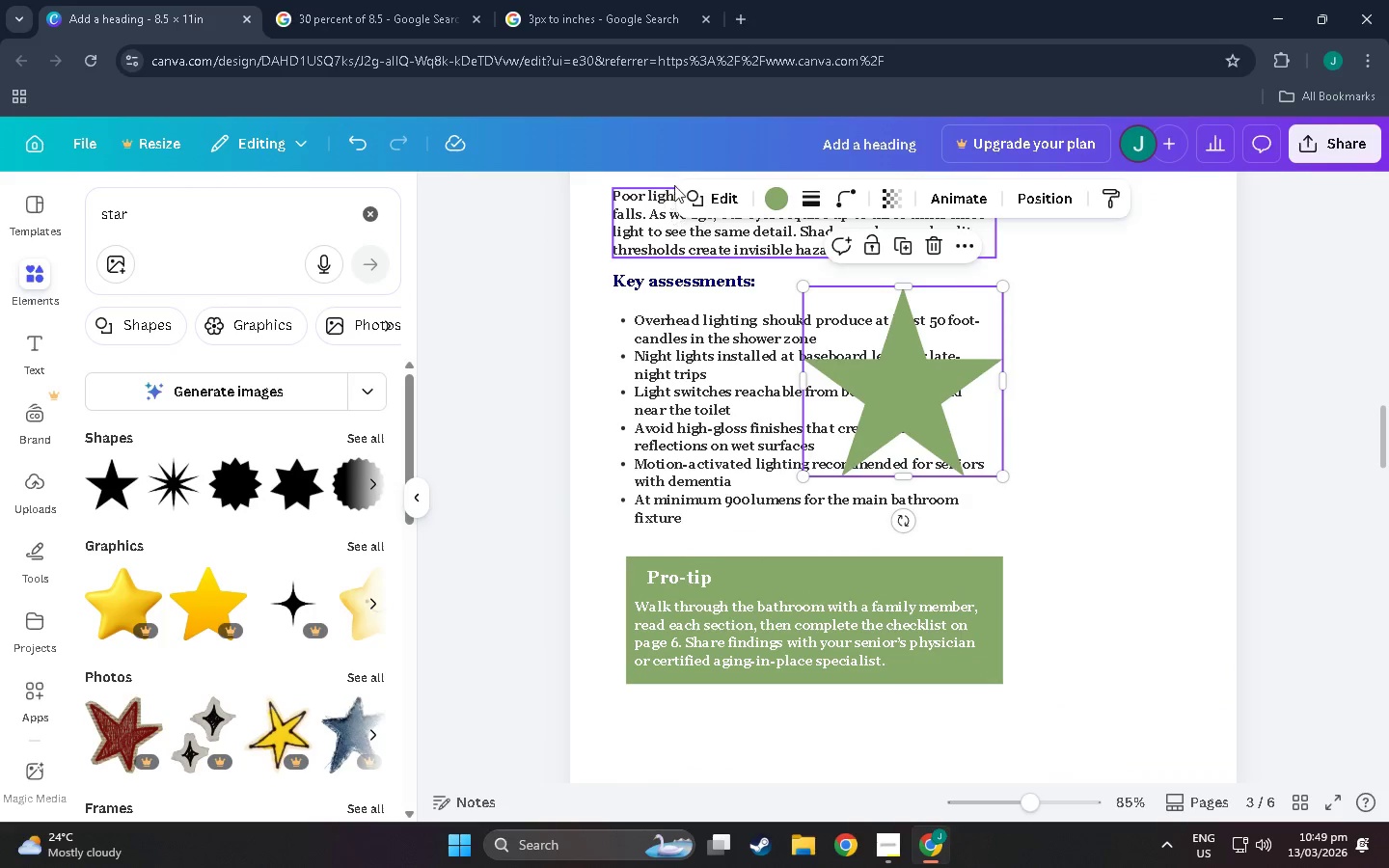 
left_click([716, 183])
 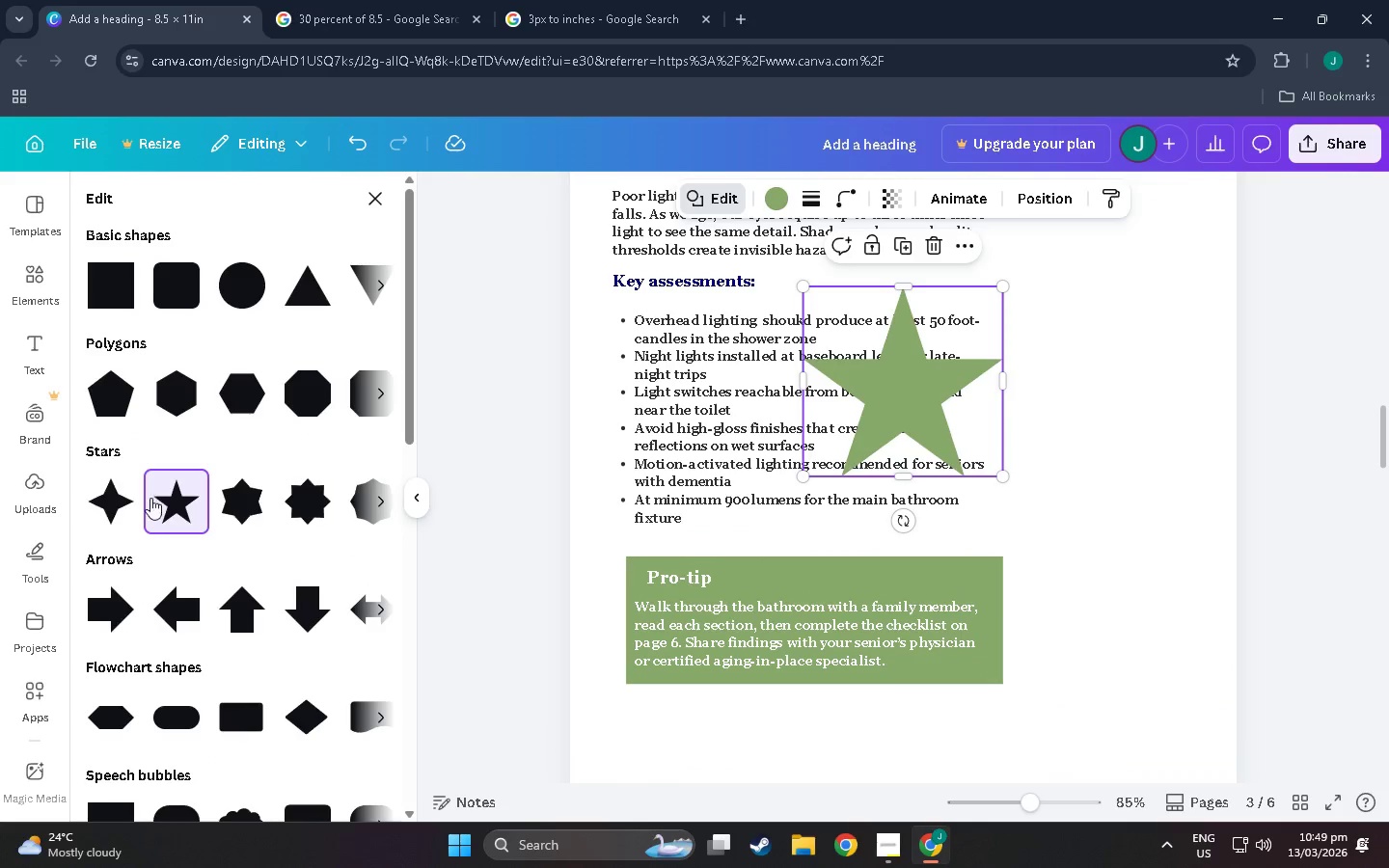 
left_click([111, 490])
 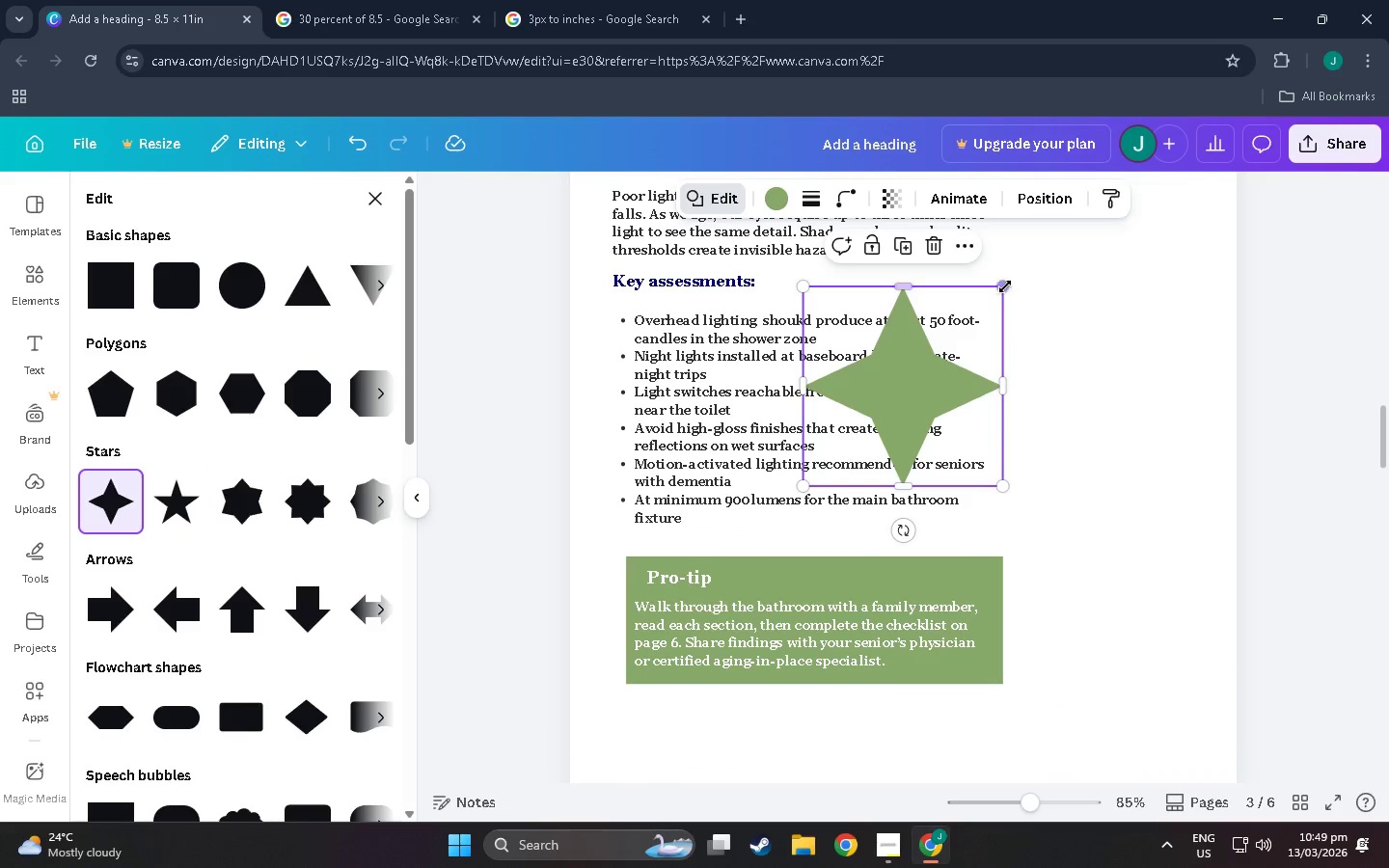 
left_click_drag(start_coordinate=[1005, 286], to_coordinate=[831, 393])
 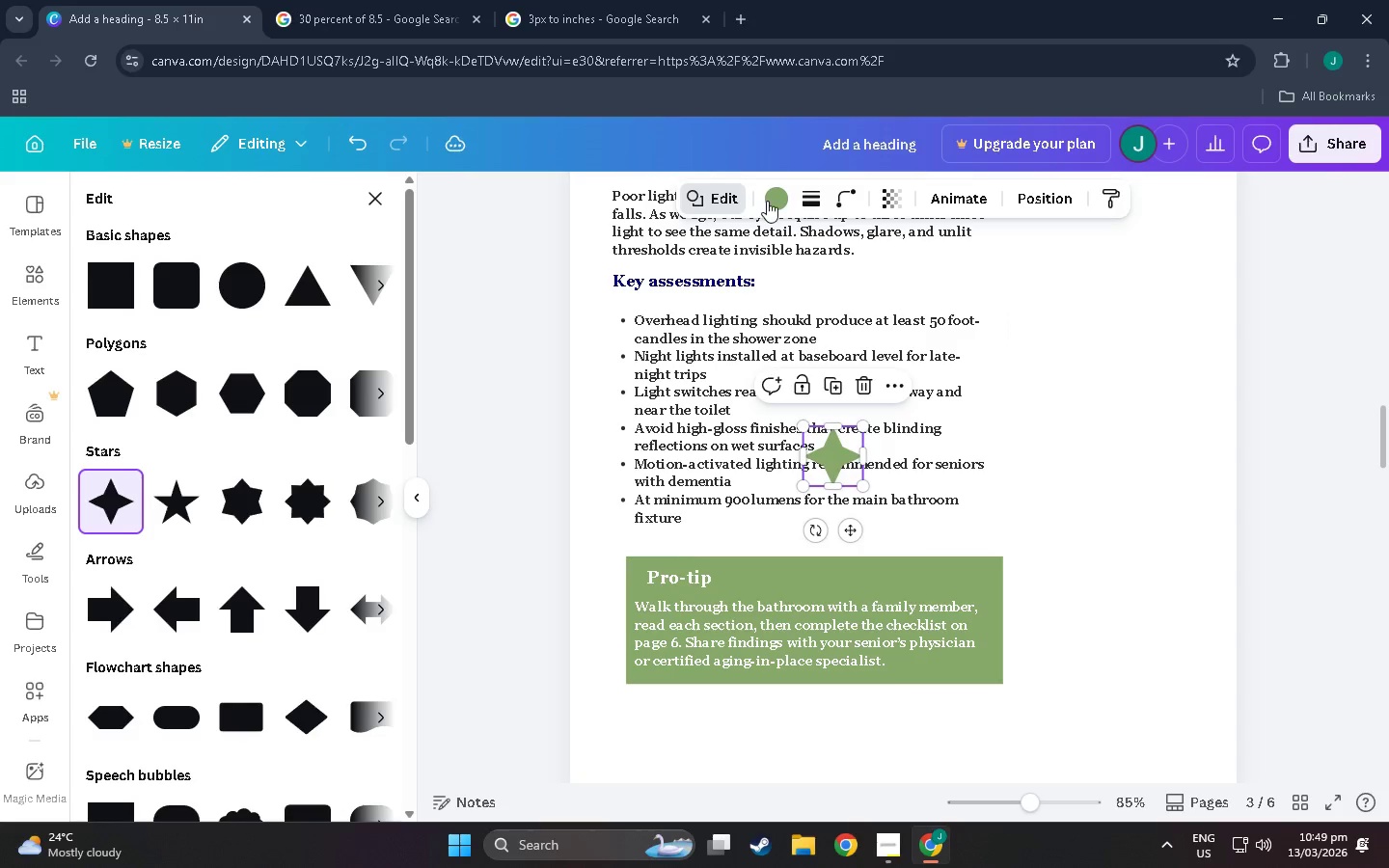 
left_click([768, 201])
 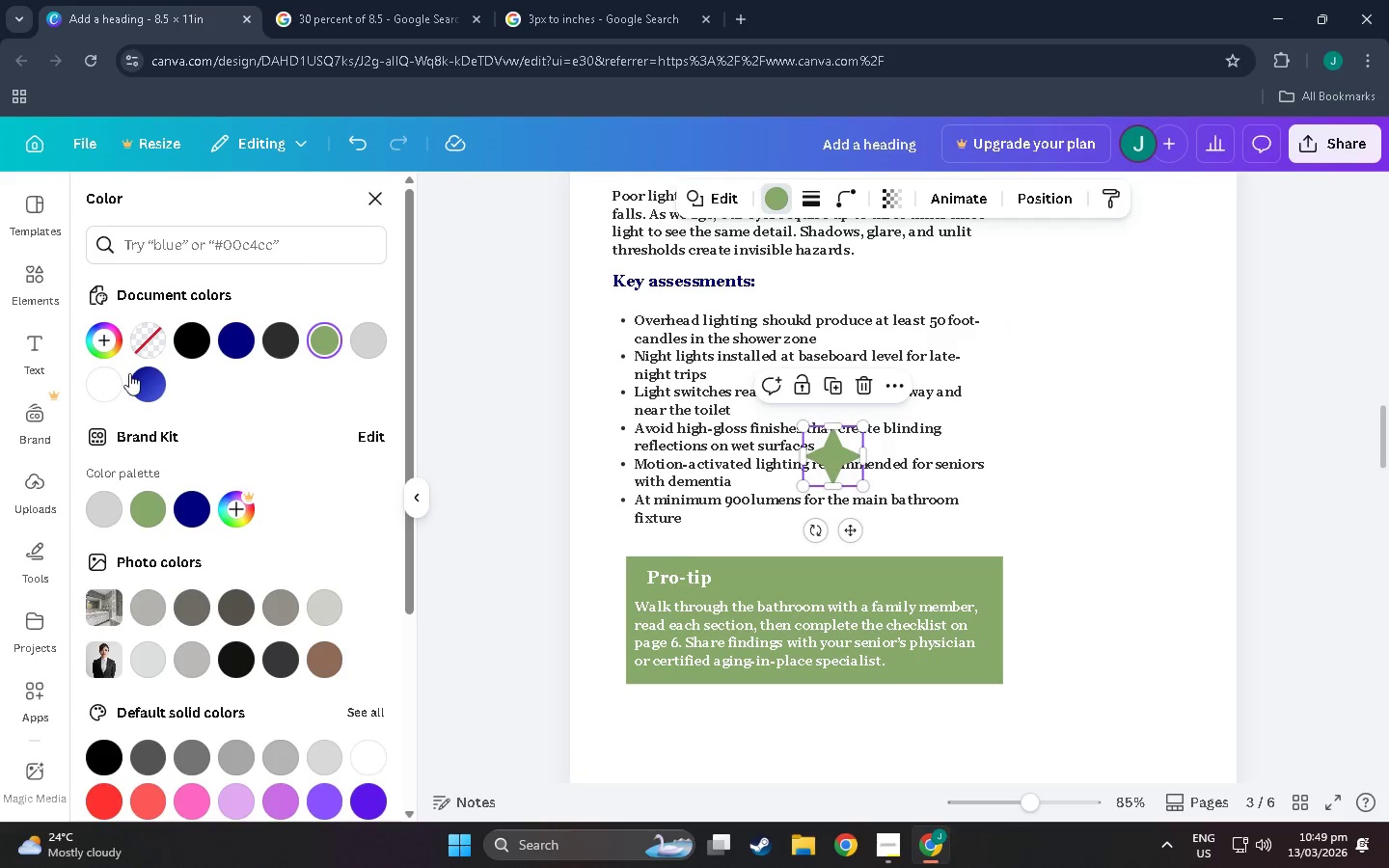 
left_click([101, 382])
 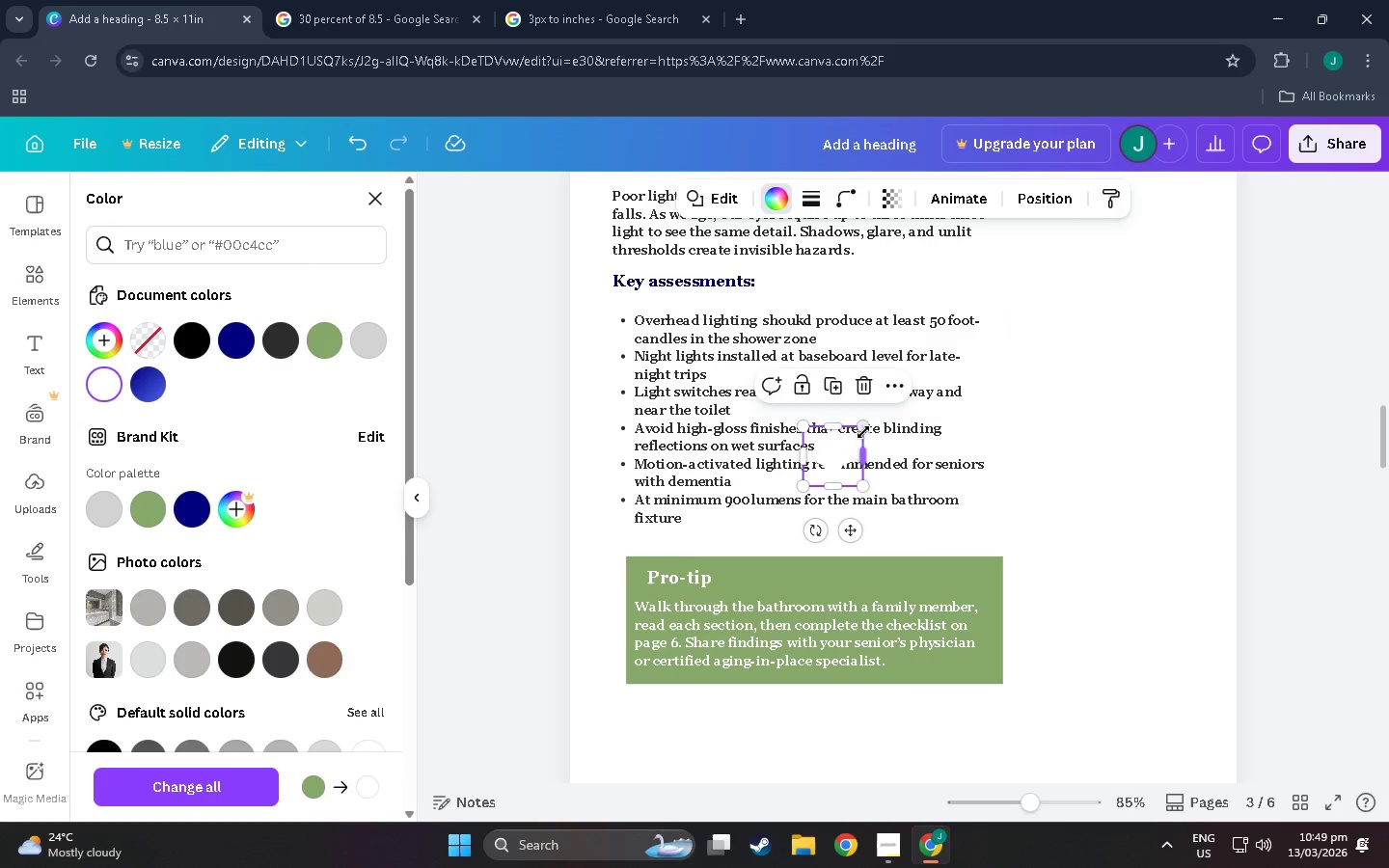 
left_click_drag(start_coordinate=[863, 431], to_coordinate=[832, 455])
 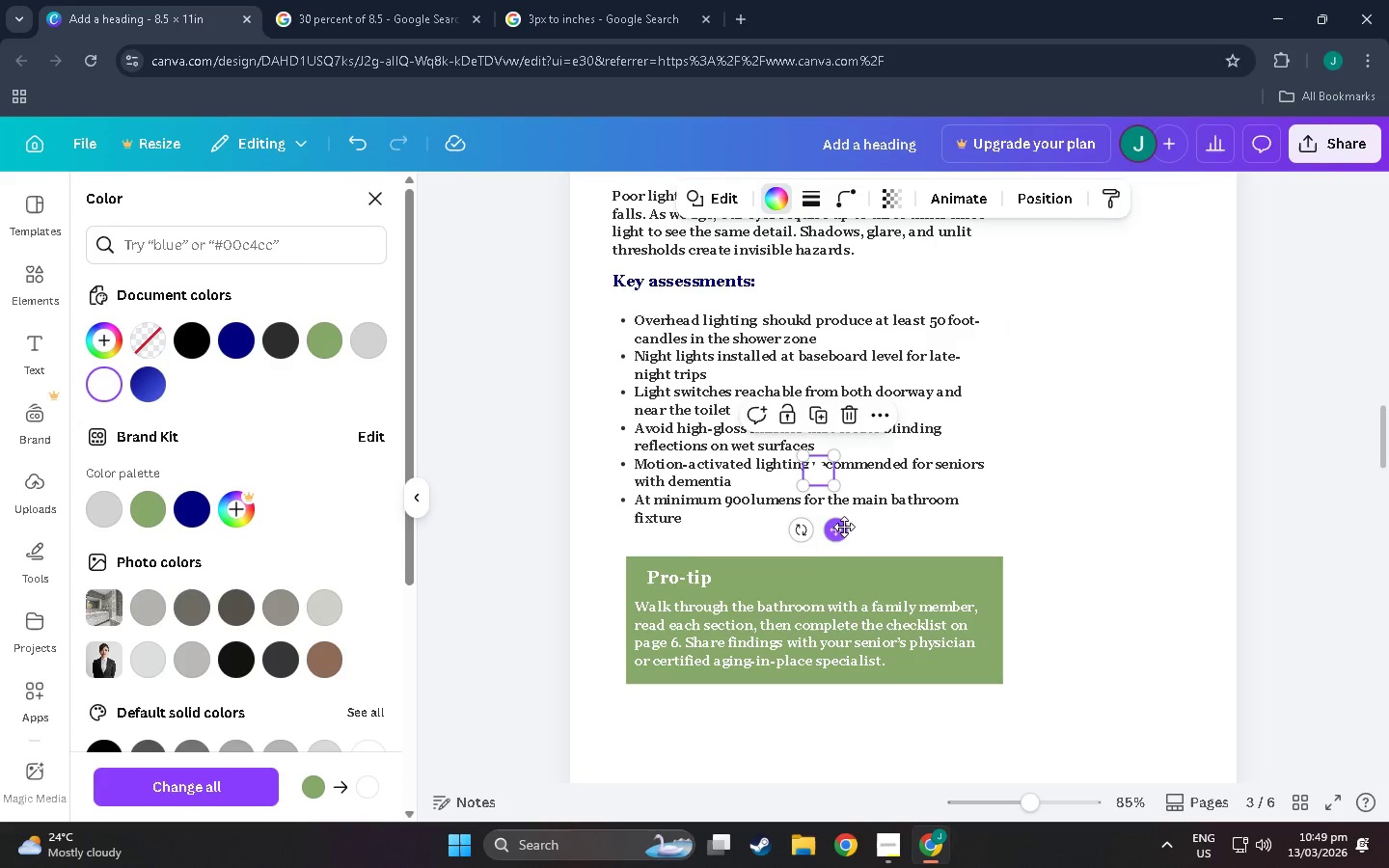 
left_click_drag(start_coordinate=[841, 528], to_coordinate=[662, 633])
 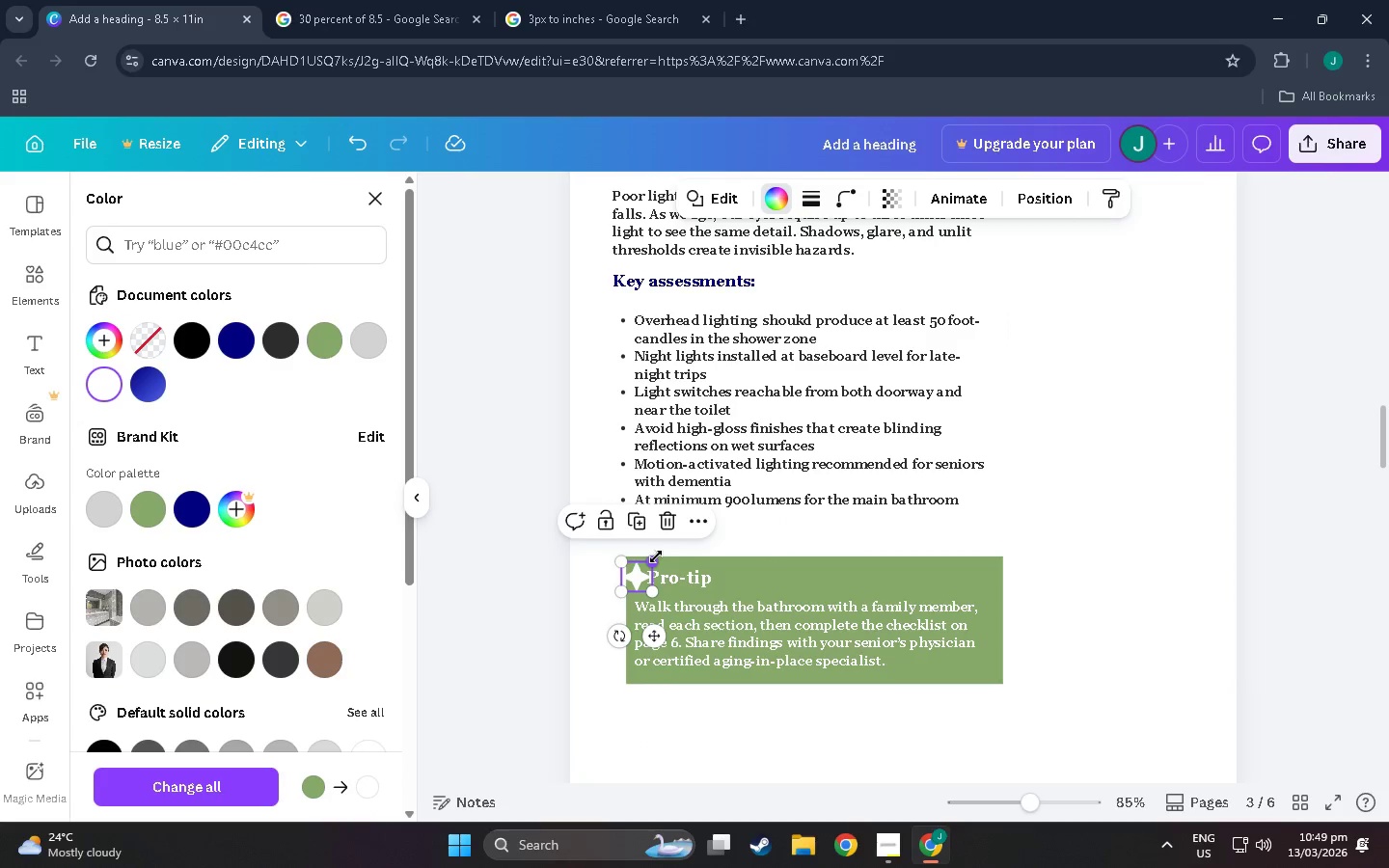 
left_click_drag(start_coordinate=[655, 556], to_coordinate=[645, 569])
 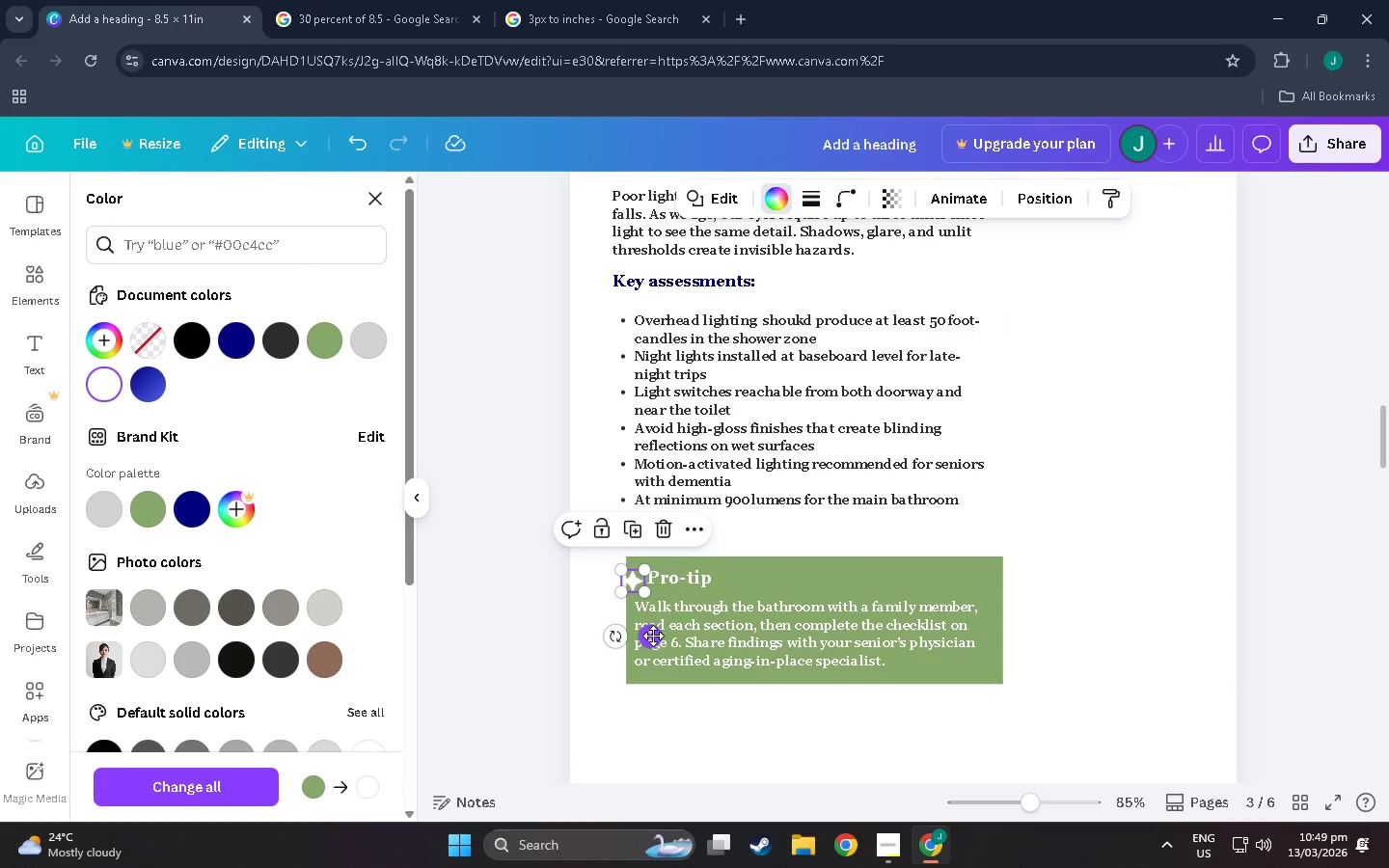 
left_click_drag(start_coordinate=[653, 636], to_coordinate=[657, 627])
 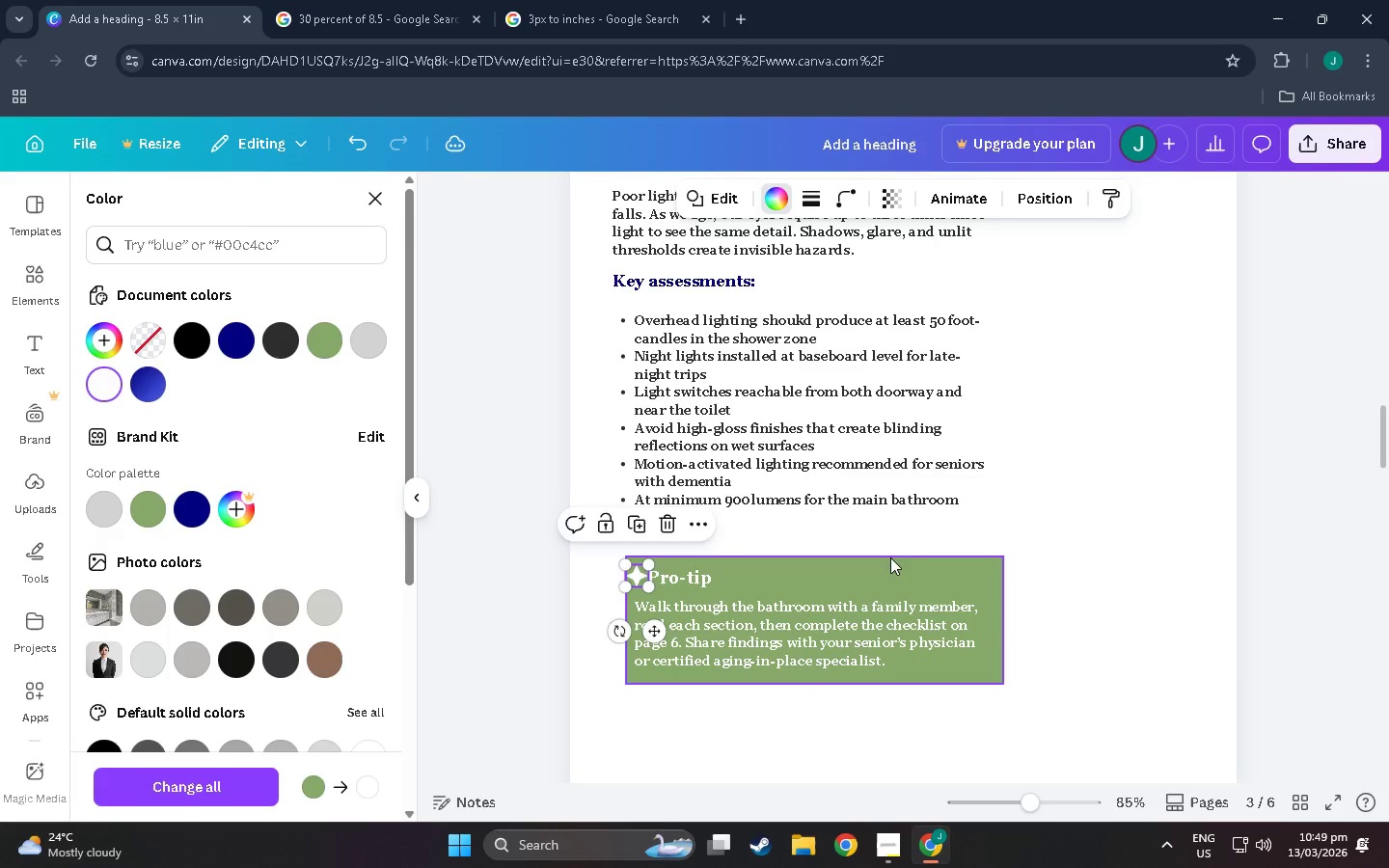 
left_click([890, 557])
 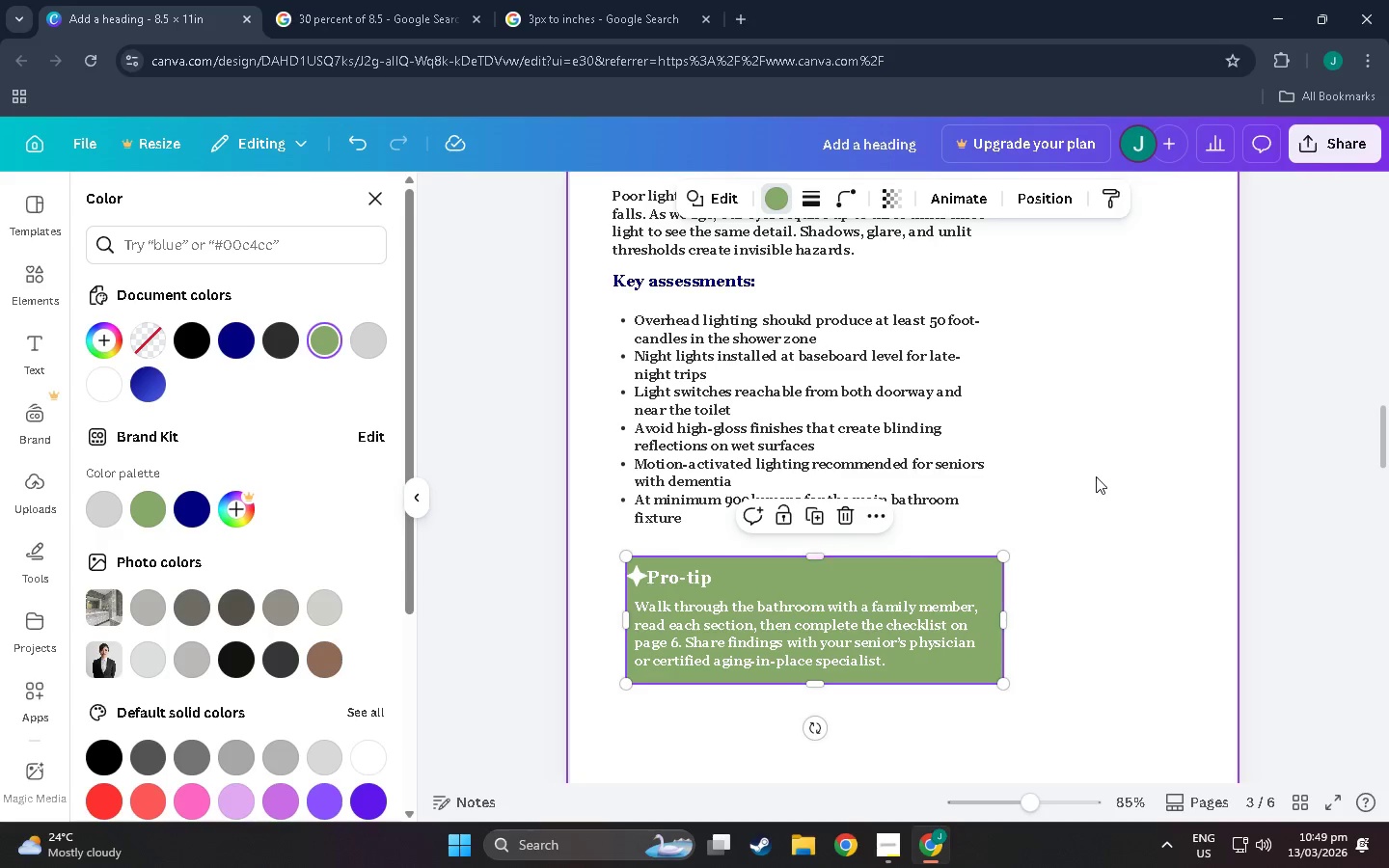 
left_click([1165, 507])
 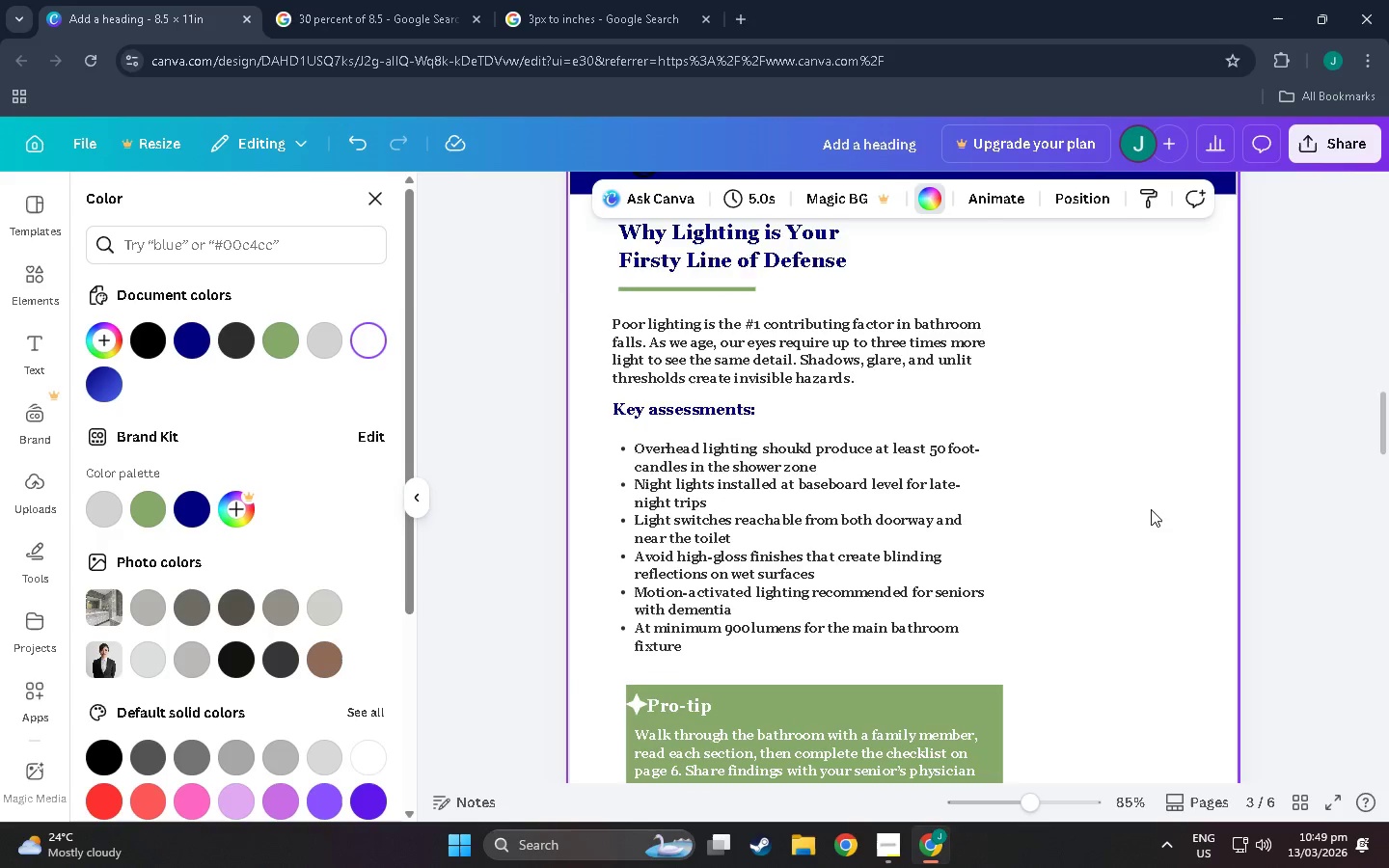 
scroll: coordinate [1103, 482], scroll_direction: up, amount: 4.0
 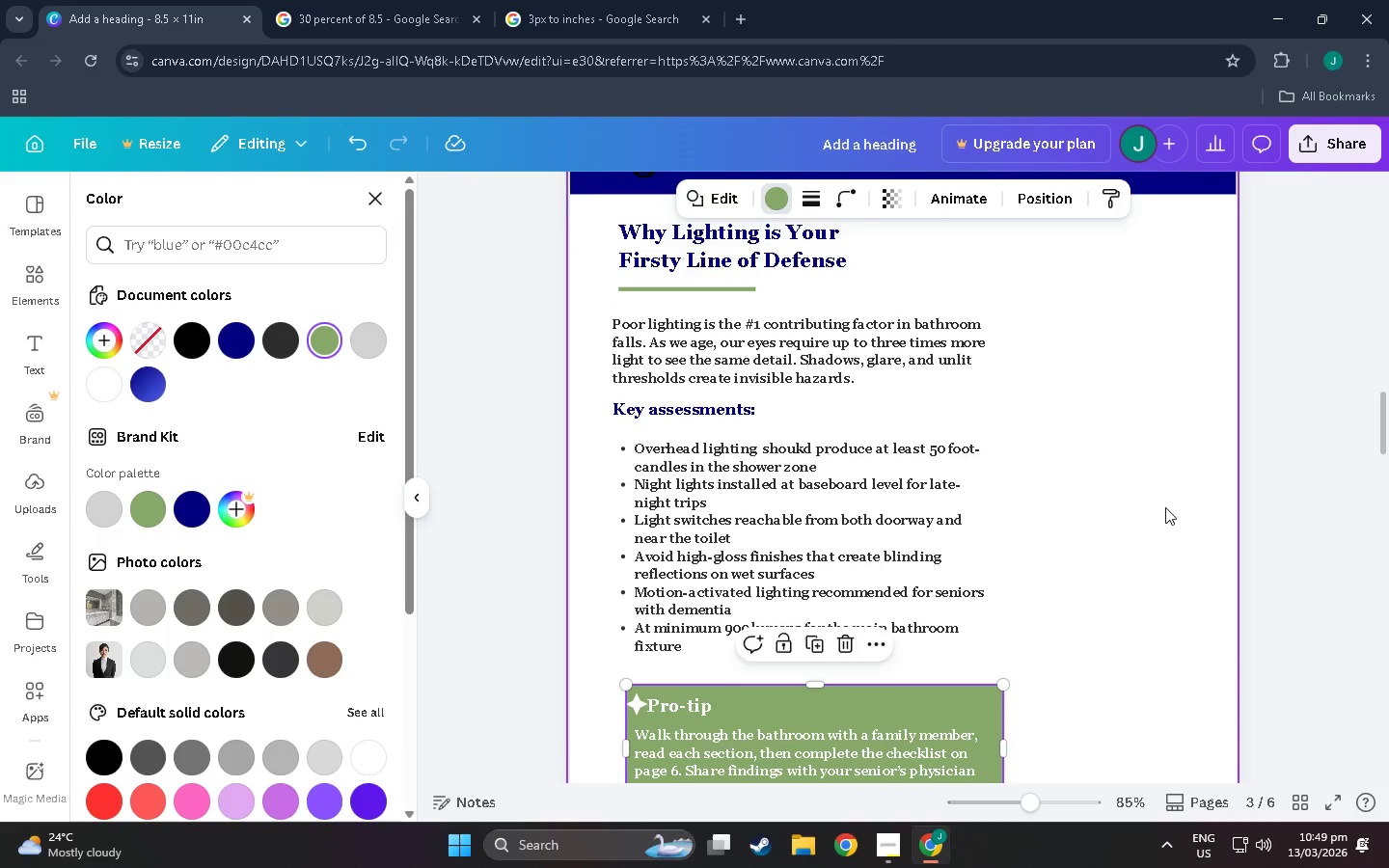 
scroll: coordinate [1070, 513], scroll_direction: down, amount: 5.0
 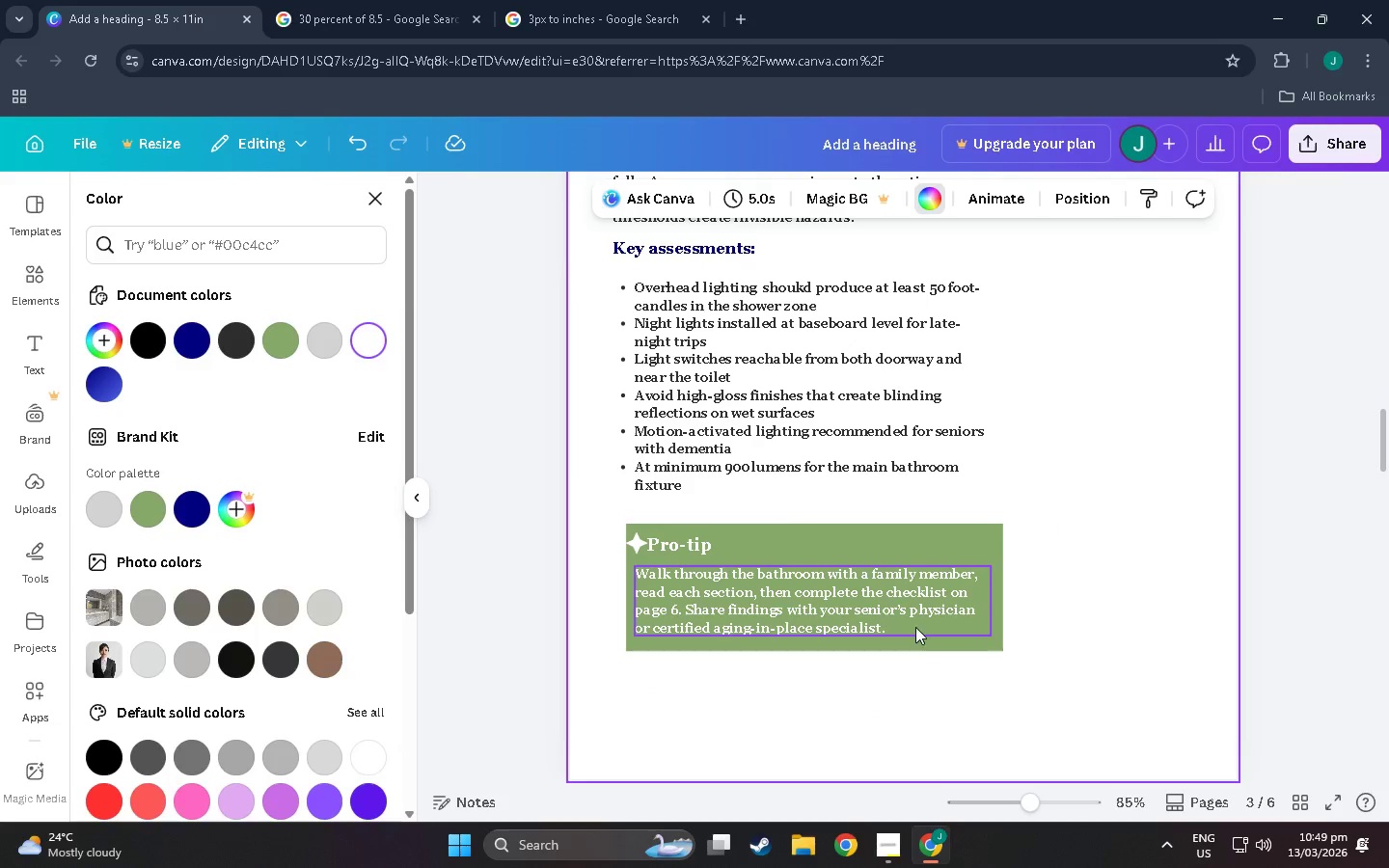 
double_click([915, 627])
 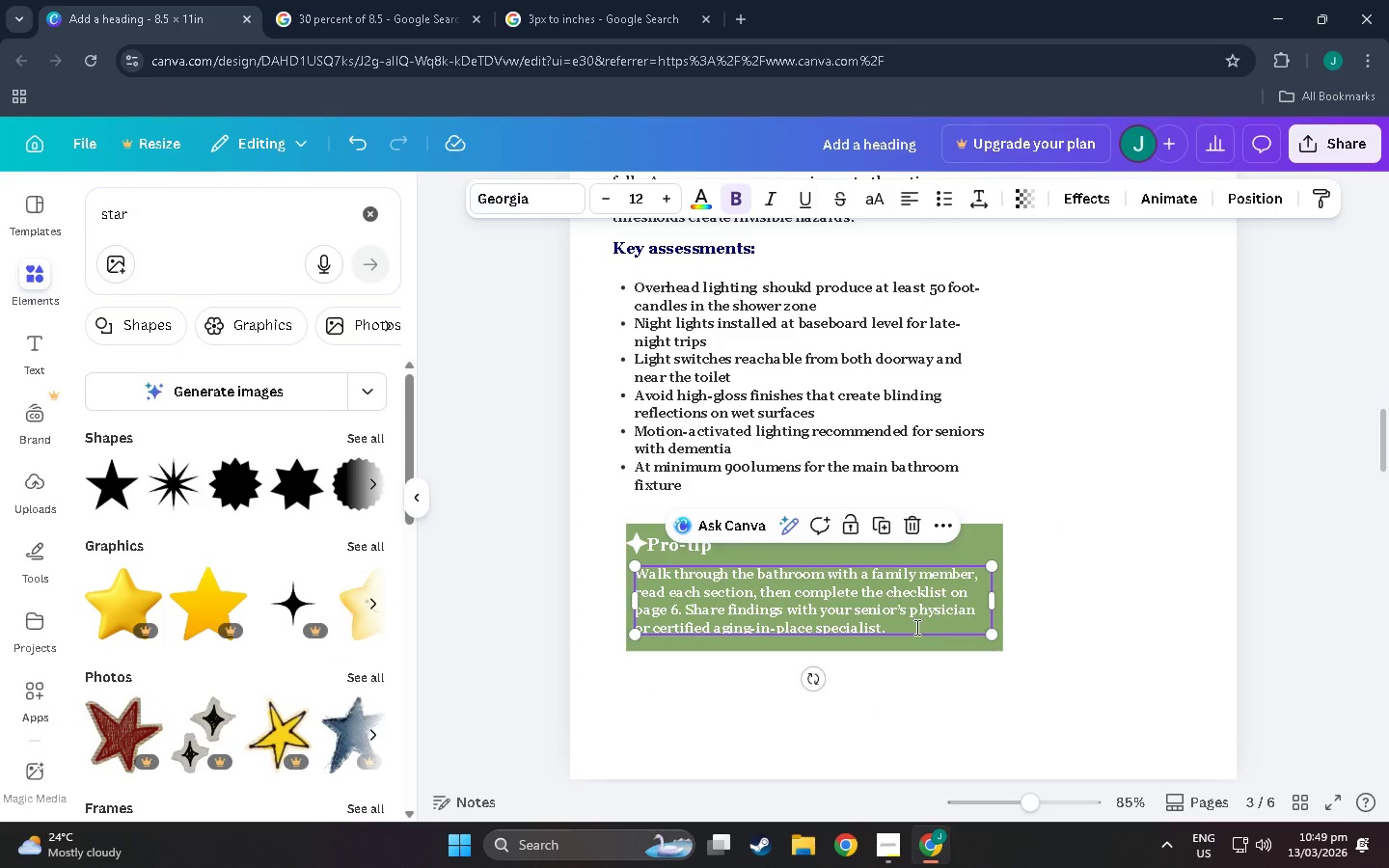 
triple_click([915, 627])
 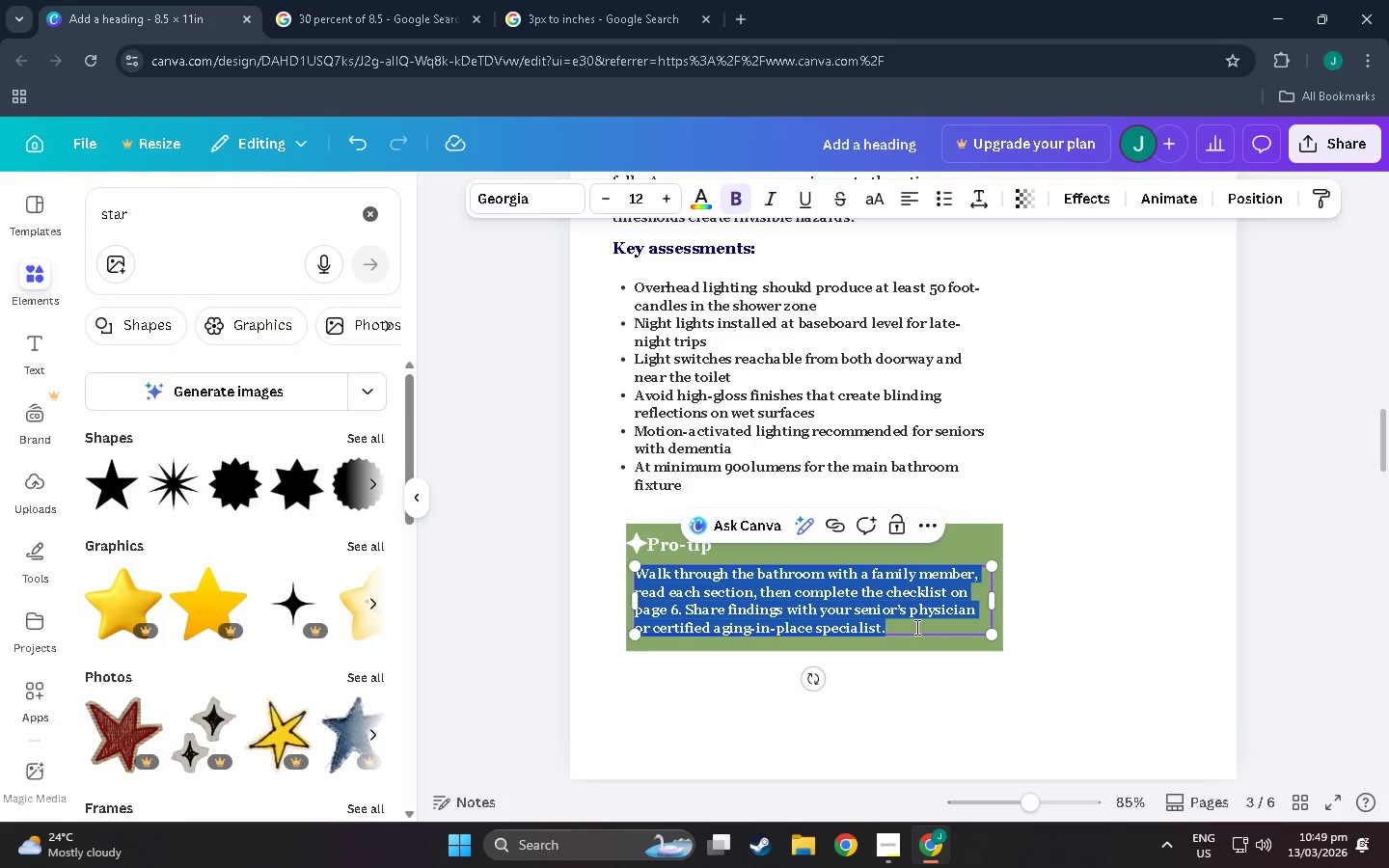 
type(Ij)
key(Backspace)
key(Backspace)
type(Install a plug-in LED night light with a dusk-top)
key(Backspace)
type( )
key(Backspace)
type(=-)
key(Backspace)
type(dawn sensof)
key(Backspace)
type(r for under $12)
key(Backspace)
type(.)
key(Backspace)
type(22.)
key(Backspace)
key(Backspace)
type(. It eliminates the neef for)
key(Backspace)
key(Backspace)
key(Backspace)
key(Backspace)
key(Backspace)
type(d for seniors to c)
key(Backspace)
type(locate a w)
key(Backspace)
type(switch in the dark )
key(Backspace)
type(=-)
key(Backspace)
key(Backspace)
type(0)
key(Backspace)
type(-)
key(Backspace)
type( -one of the most common fall scenarios.)
 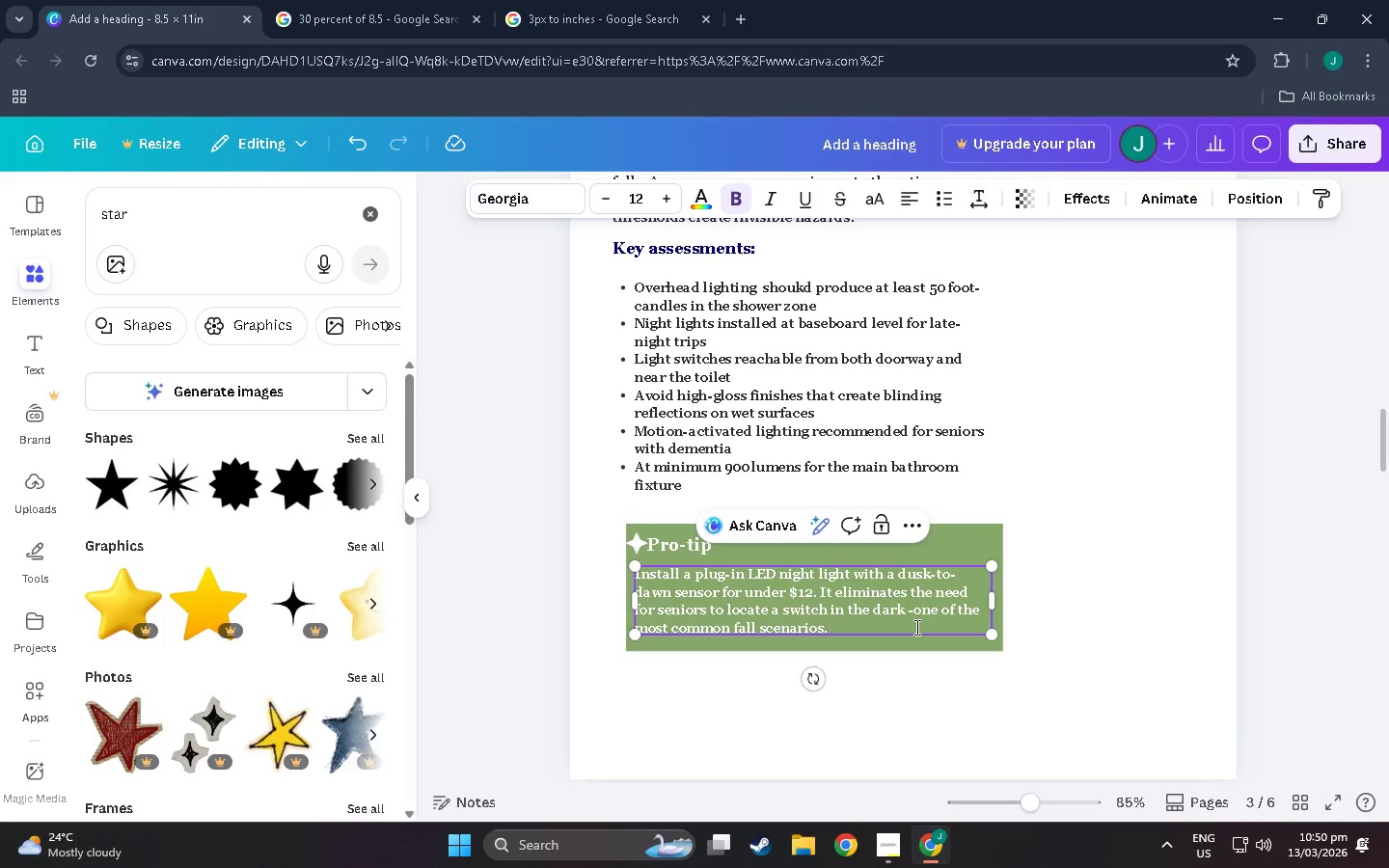 
scroll: coordinate [989, 587], scroll_direction: up, amount: 7.0
 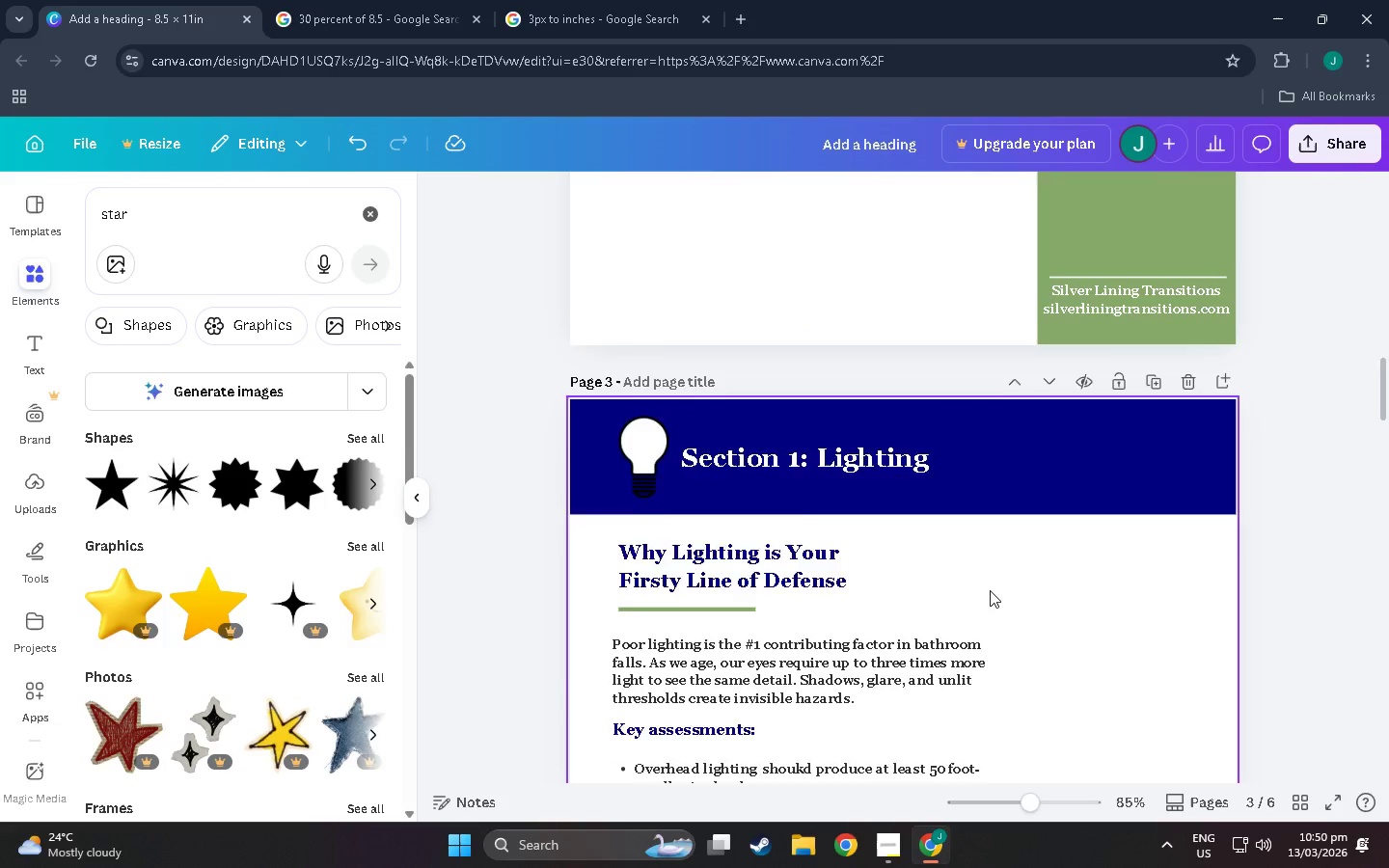 
left_click([945, 640])
 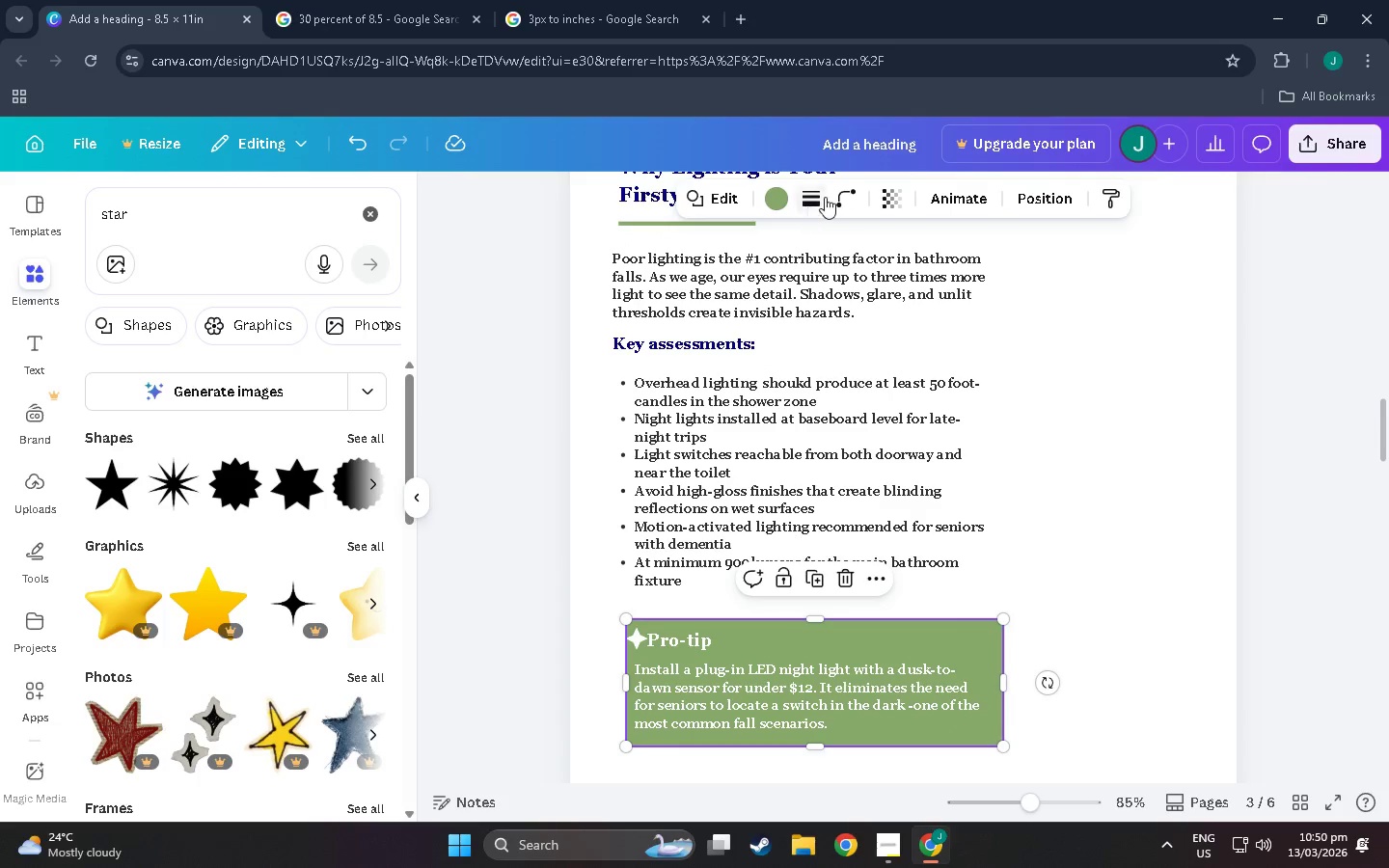 
scroll: coordinate [950, 645], scroll_direction: down, amount: 12.0
 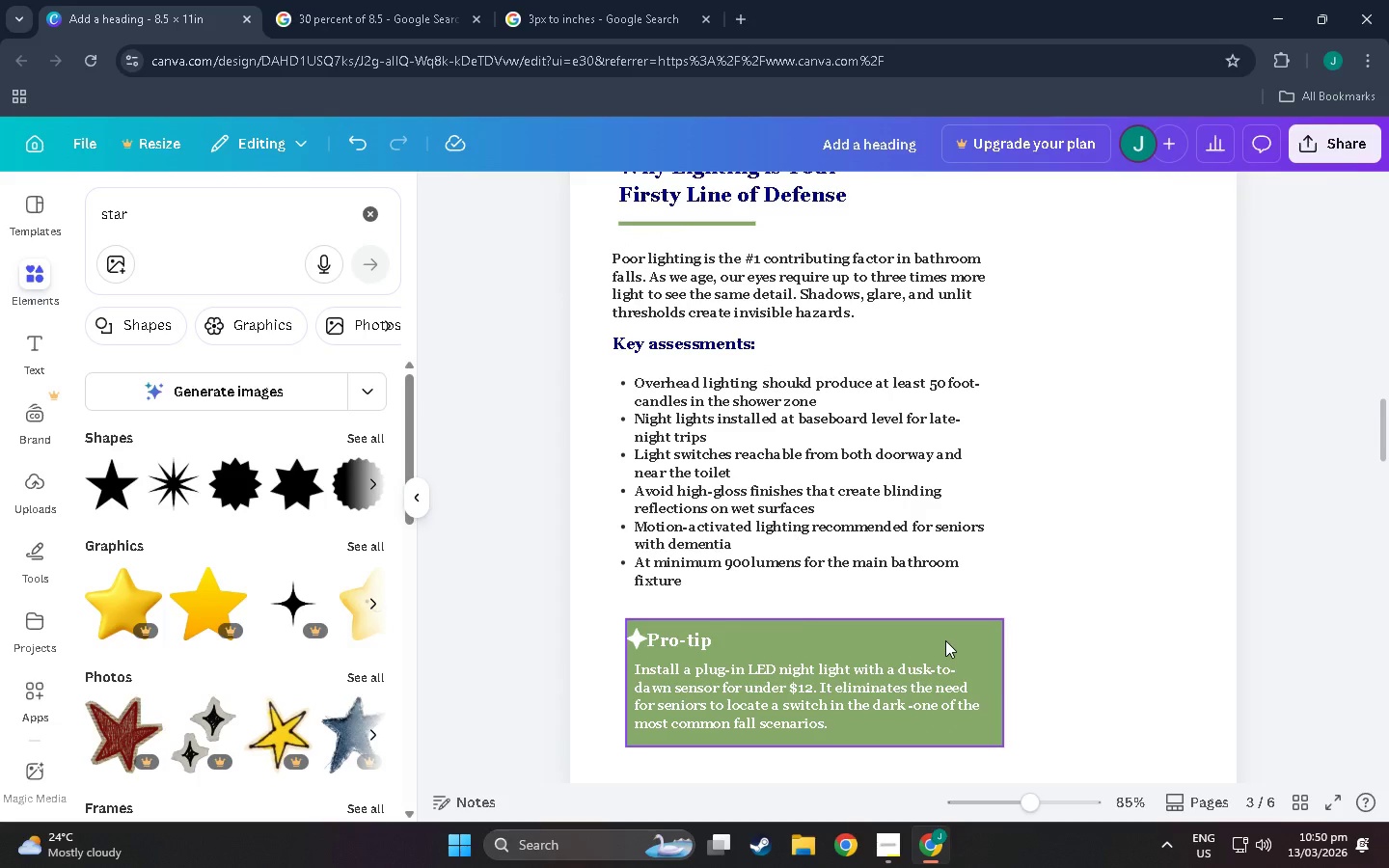 
left_click([773, 190])
 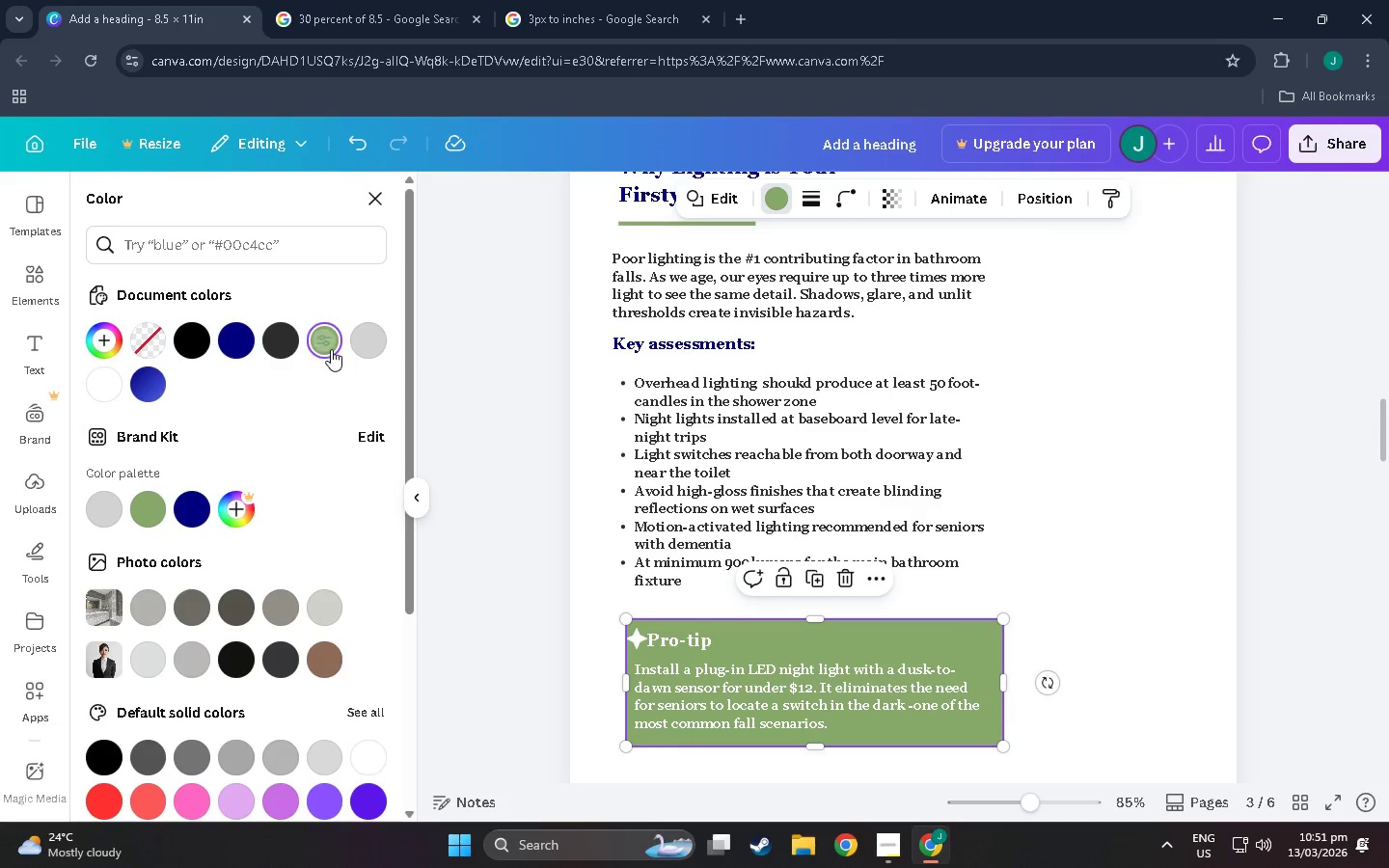 
double_click([330, 345])
 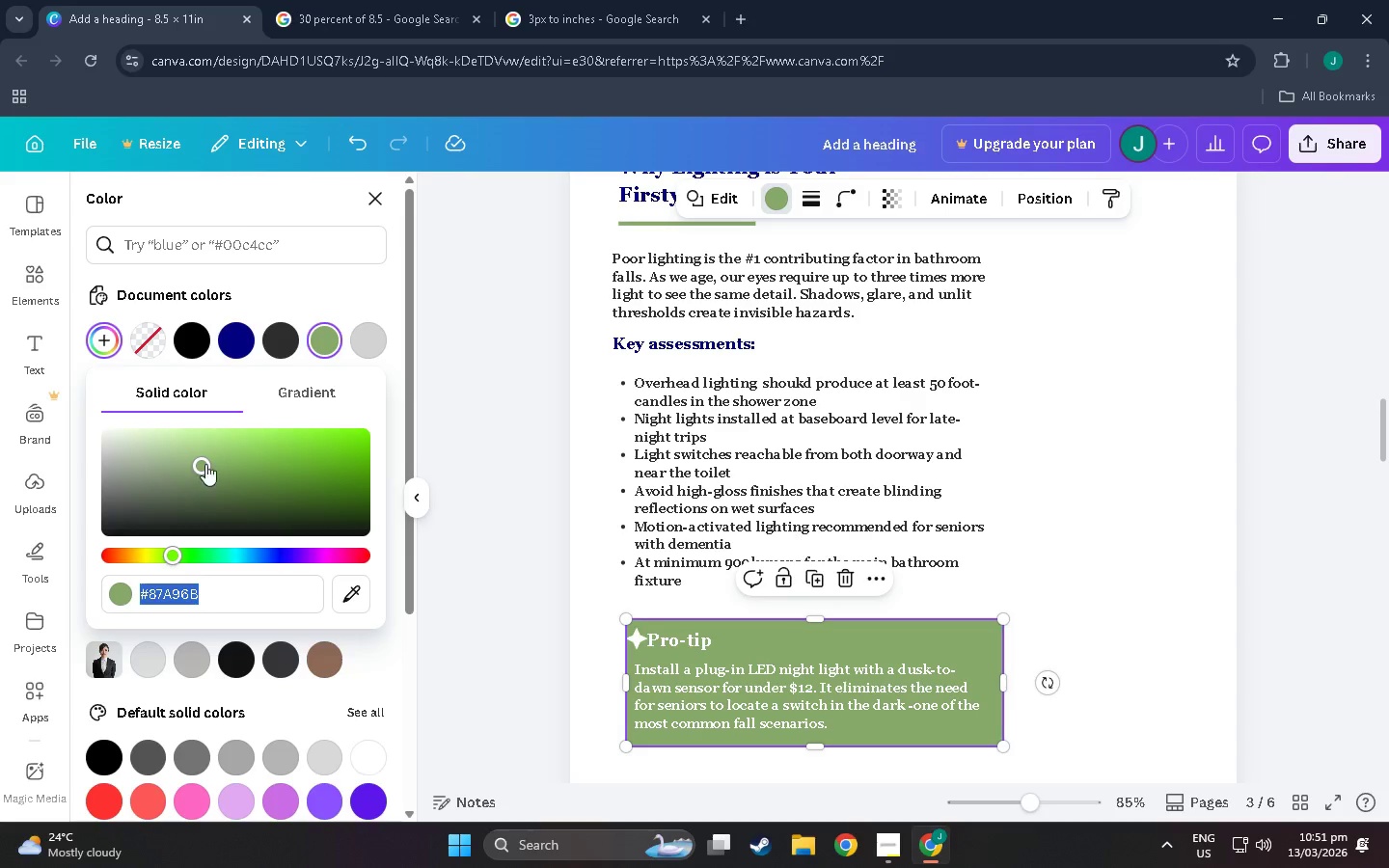 
left_click_drag(start_coordinate=[209, 459], to_coordinate=[249, 473])
 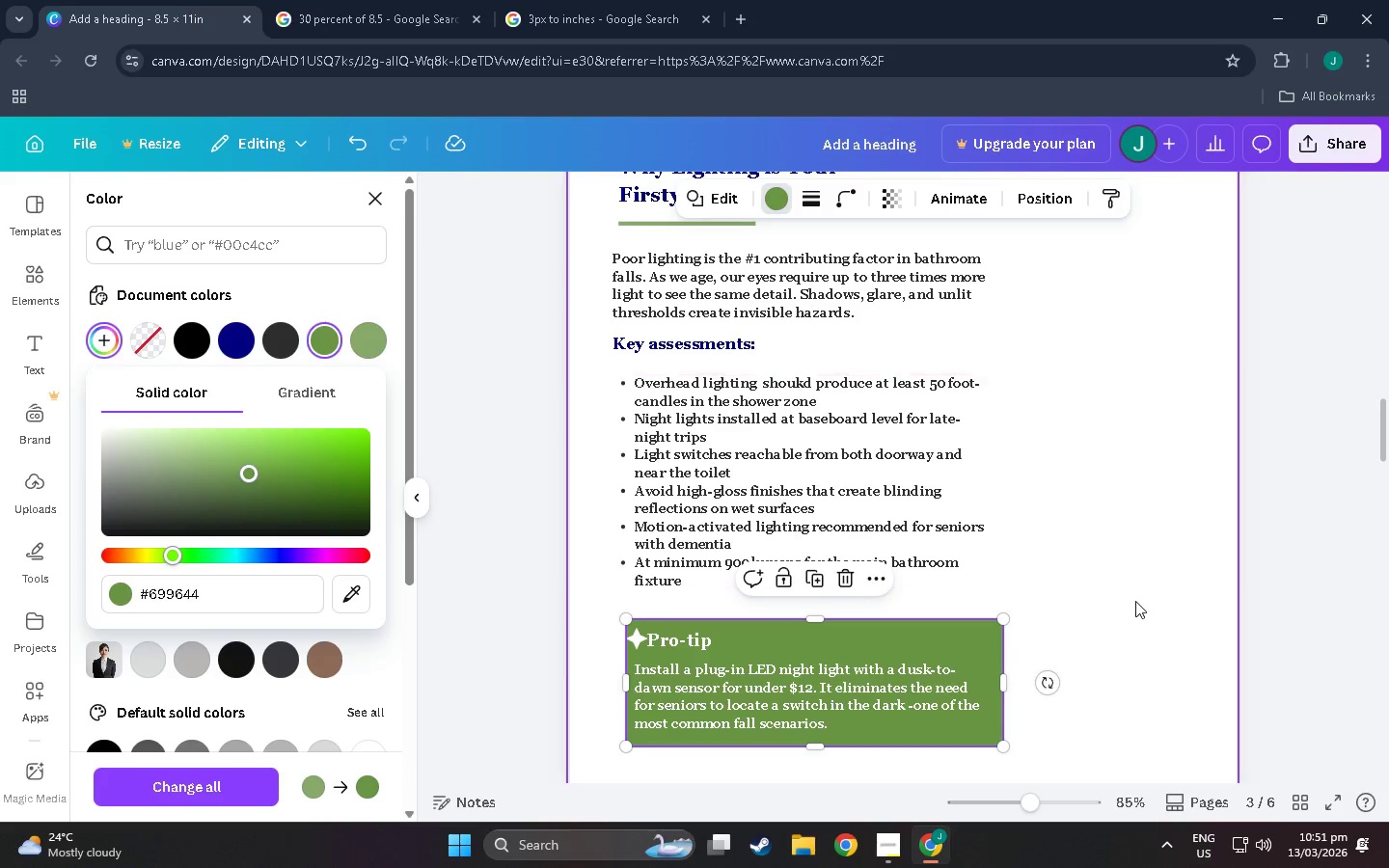 
left_click([1135, 601])
 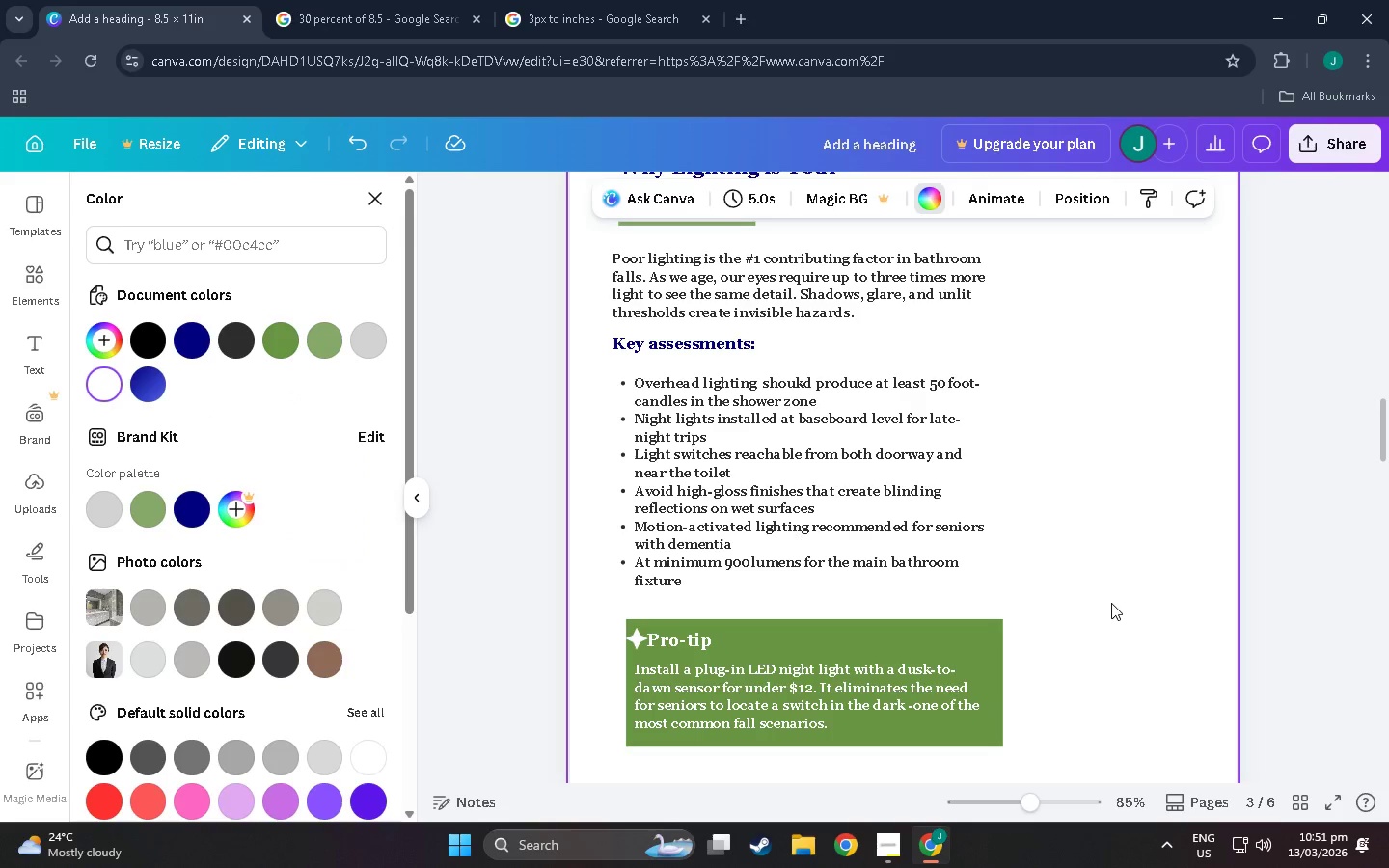 
scroll: coordinate [798, 445], scroll_direction: down, amount: 13.0
 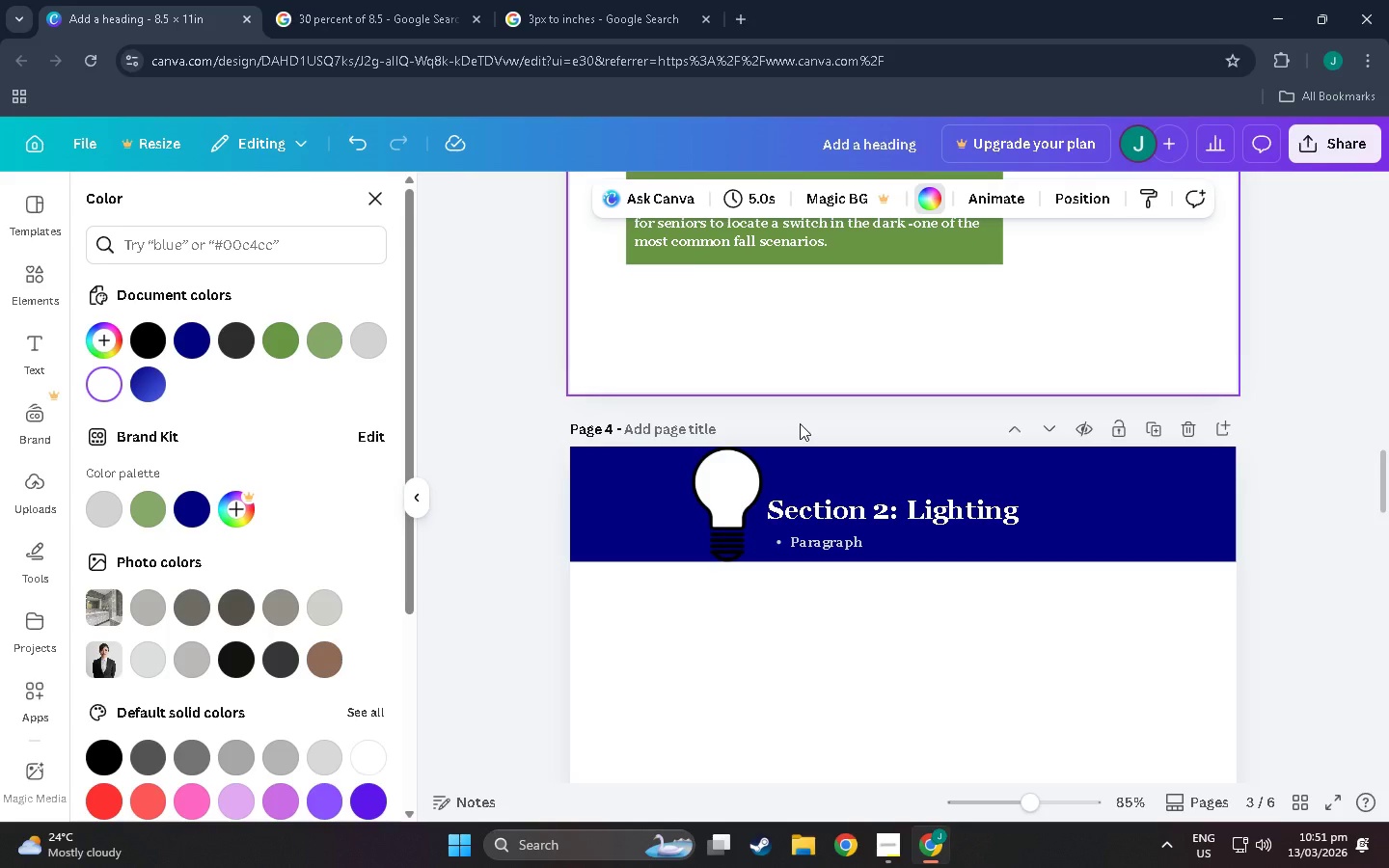 
wait(10.32)
 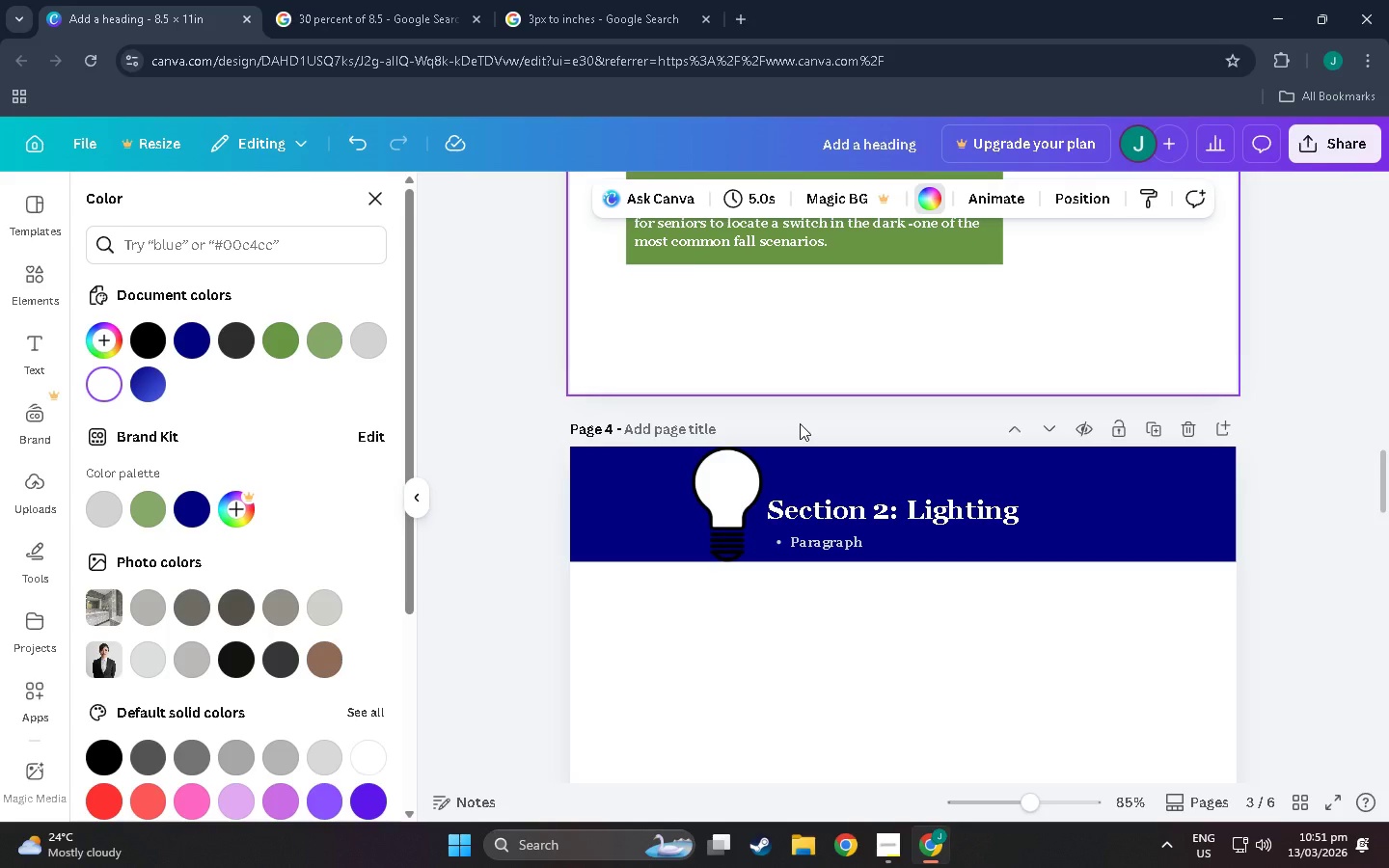 
left_click([874, 850])